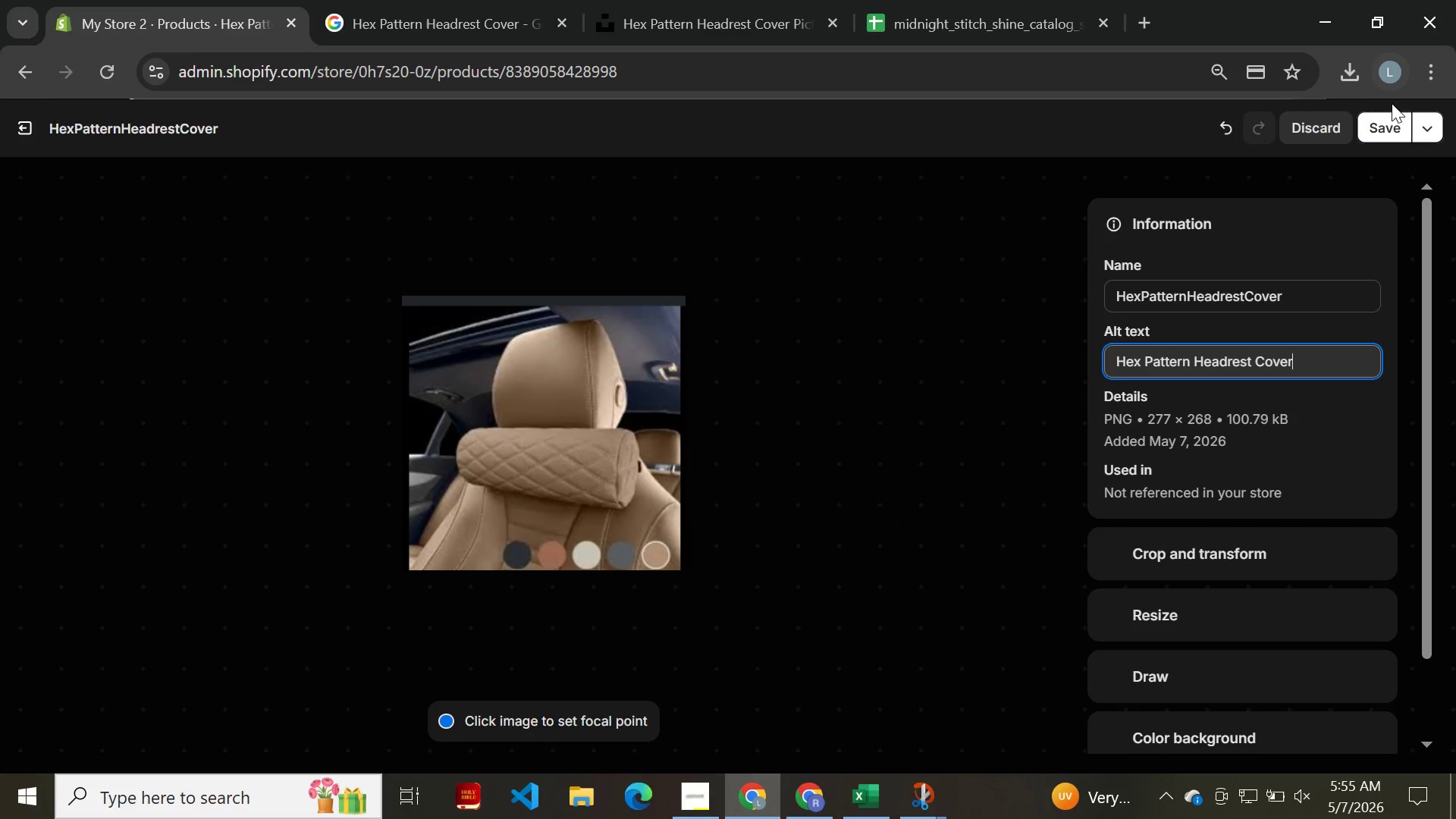 
left_click([1389, 125])
 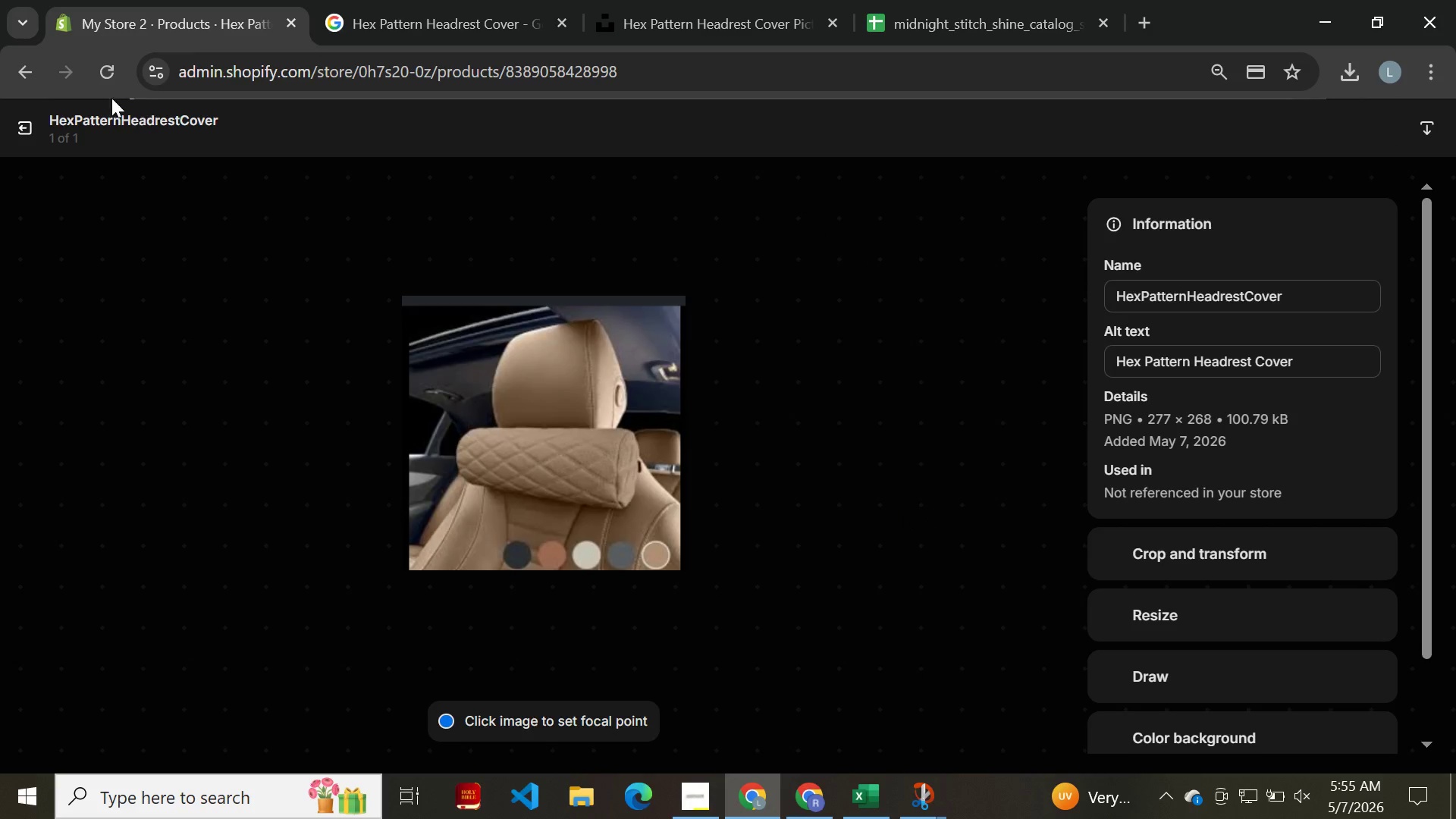 
left_click([26, 122])
 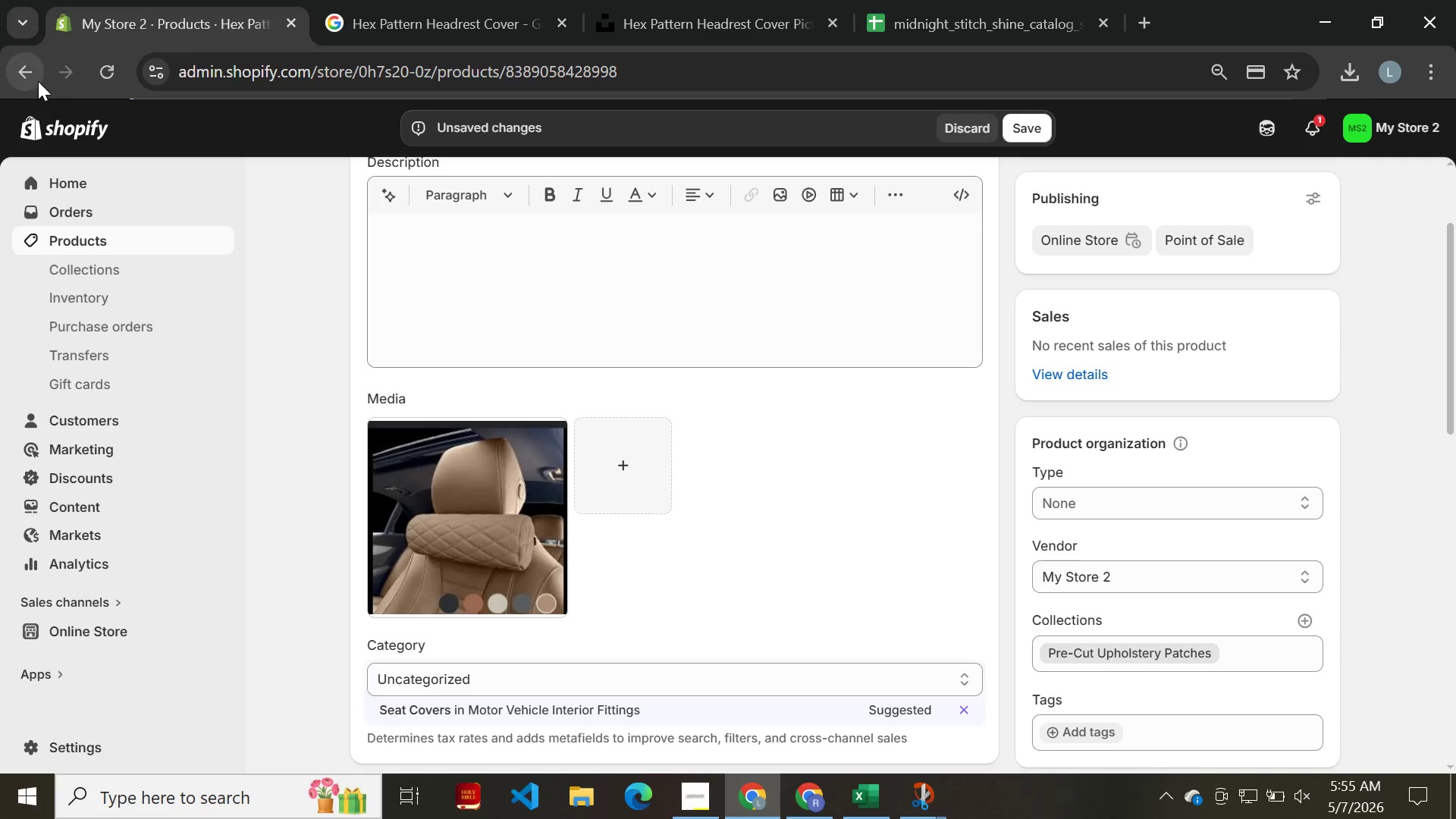 
left_click([35, 80])
 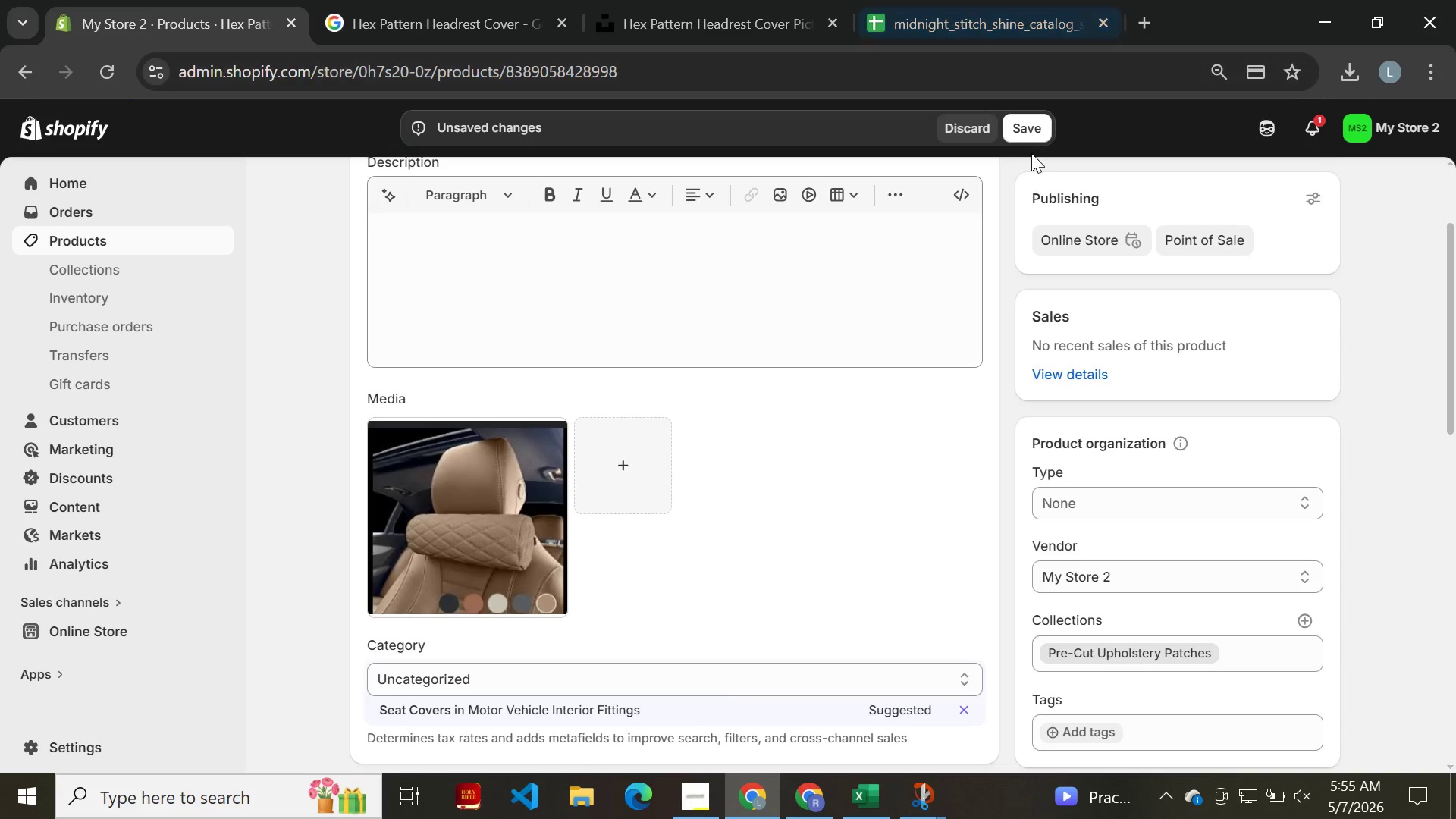 
left_click([1031, 137])
 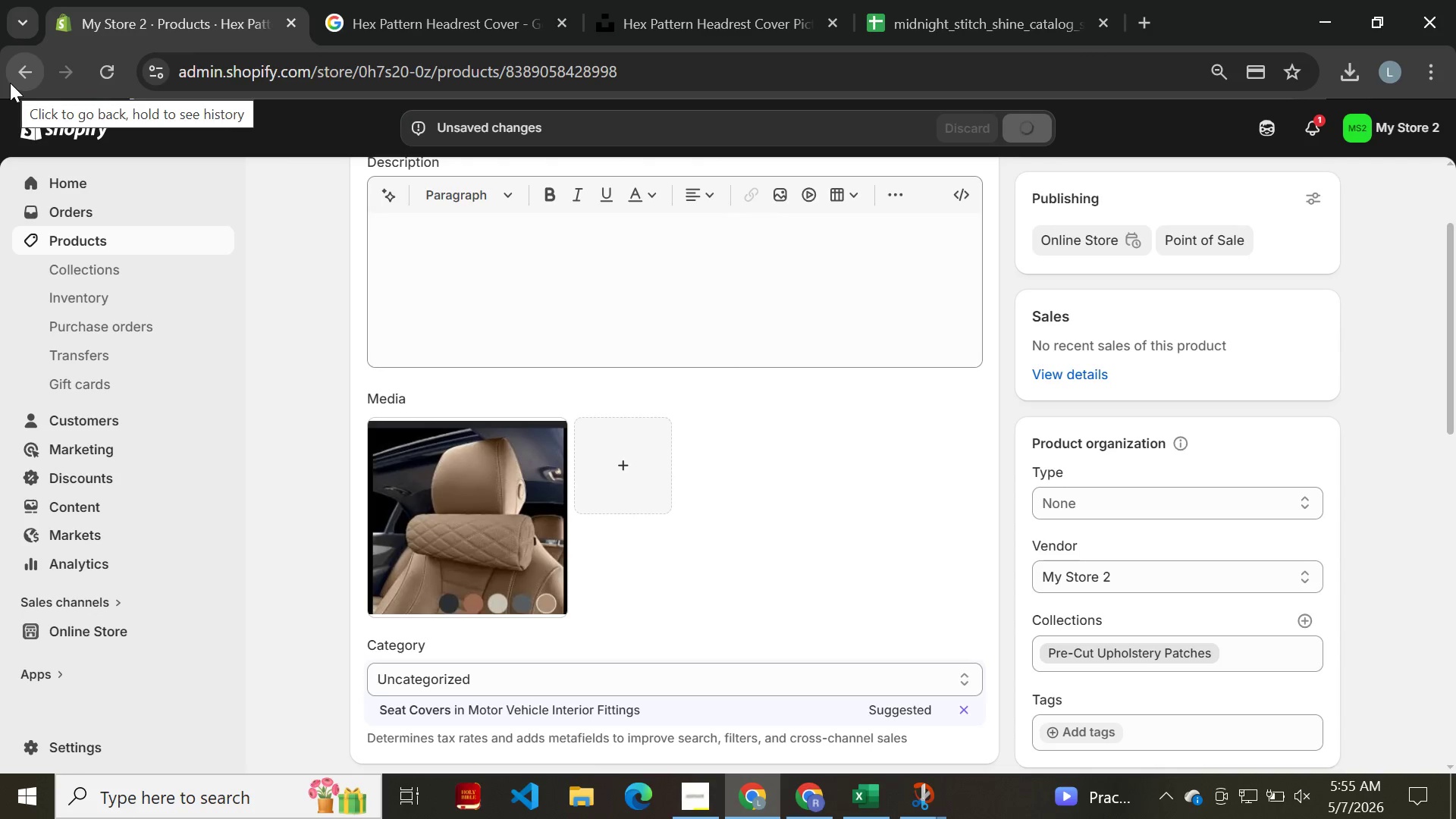 
wait(5.58)
 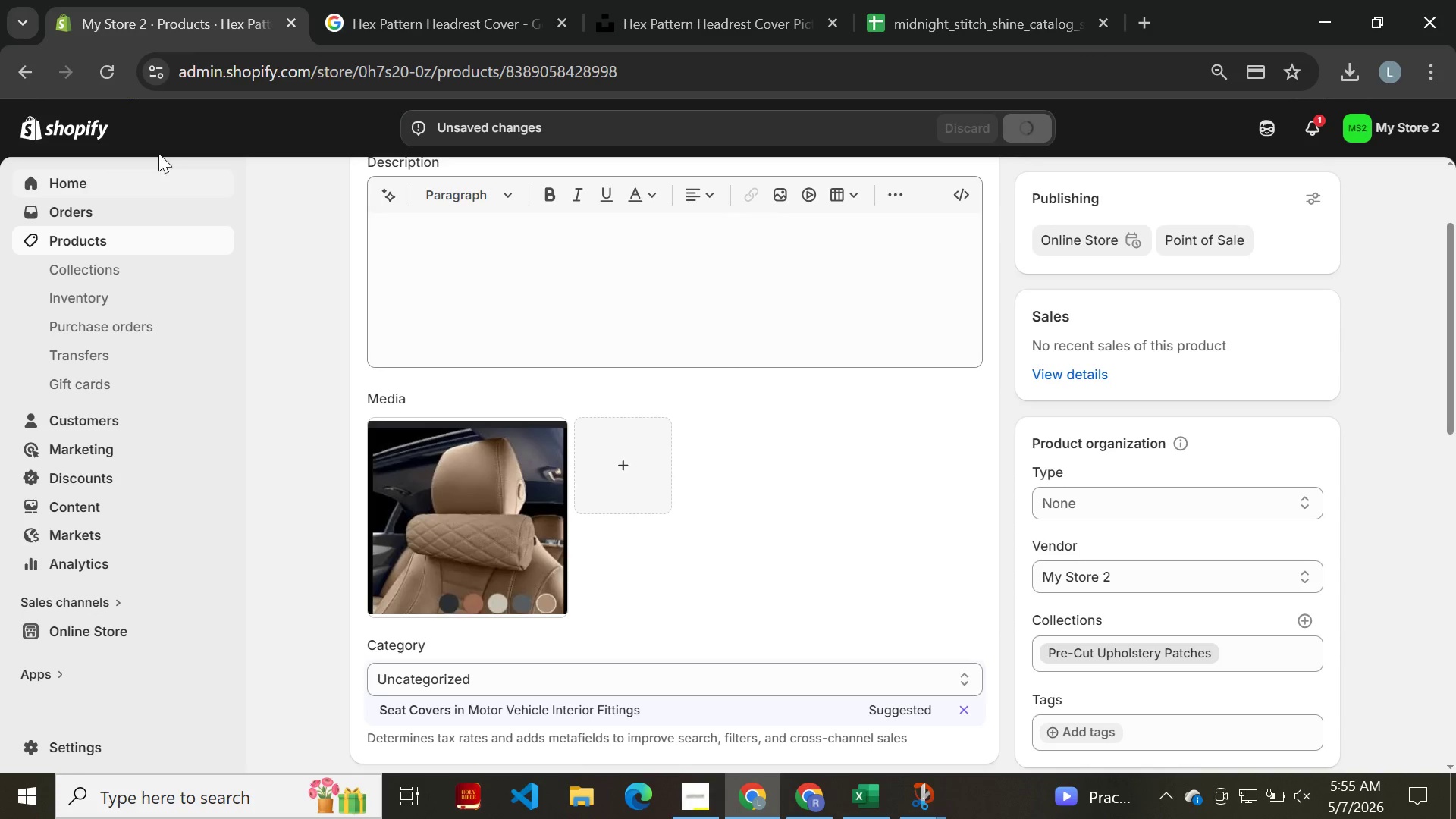 
left_click([10, 83])
 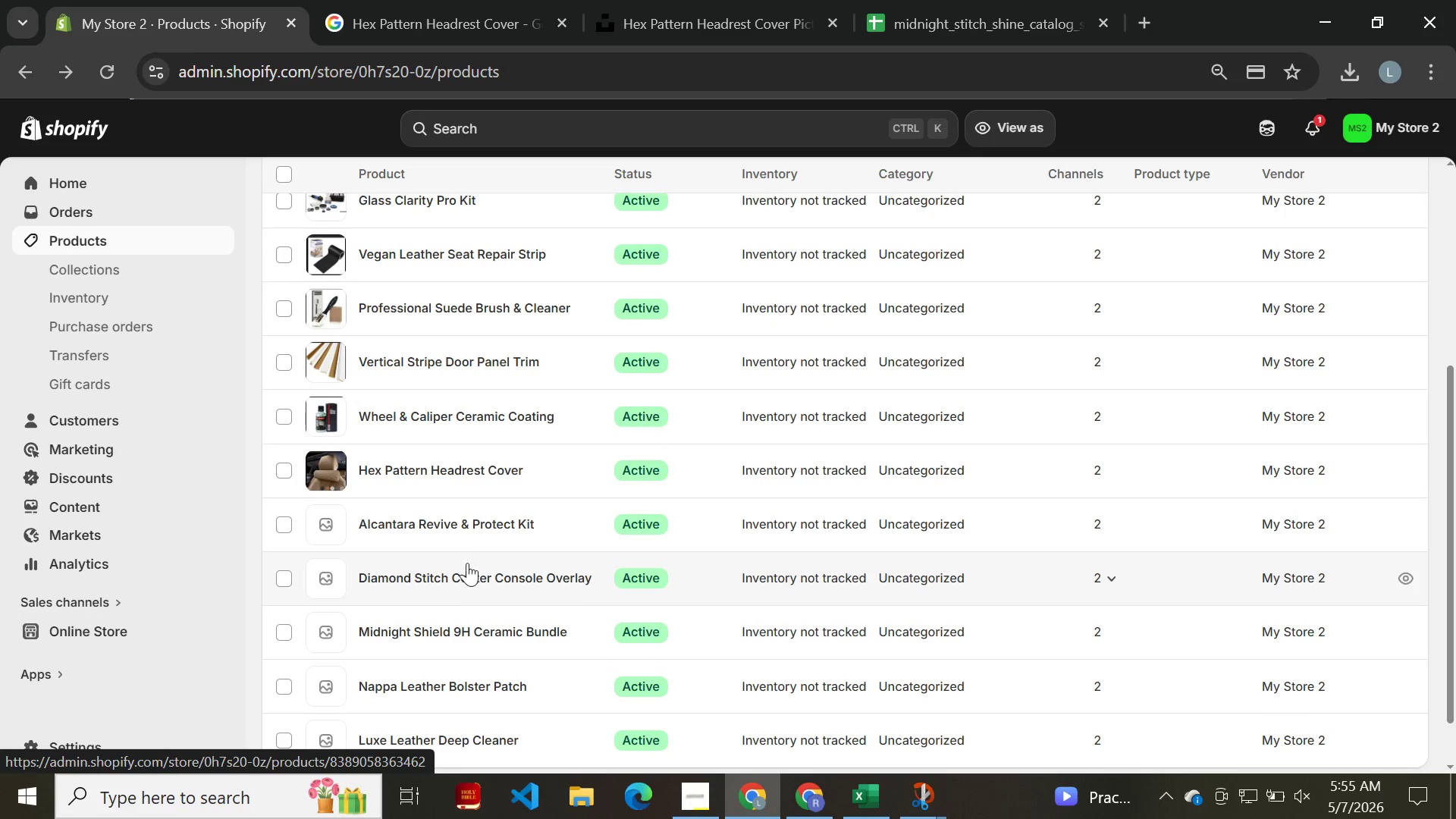 
wait(6.16)
 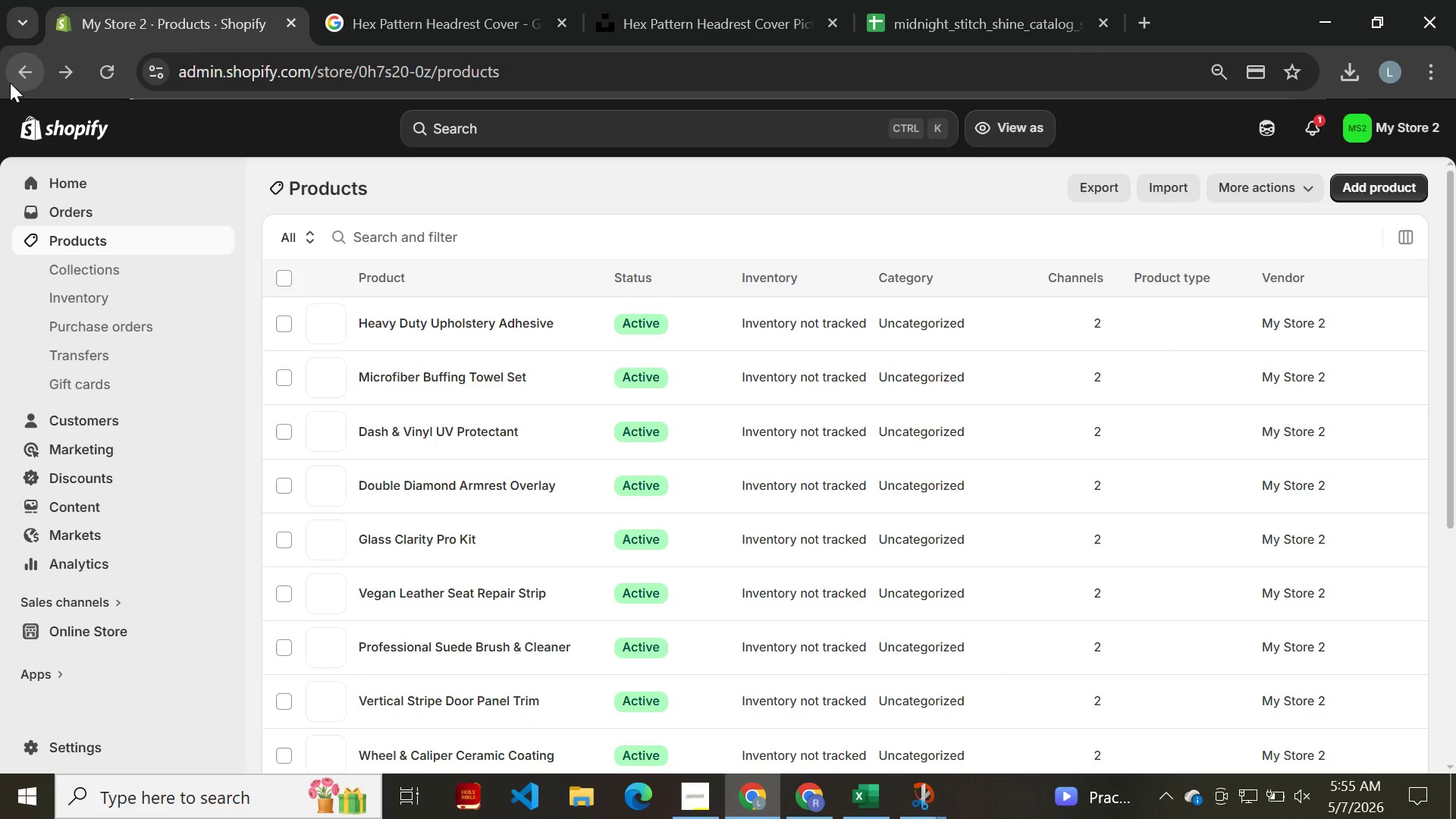 
left_click([466, 522])
 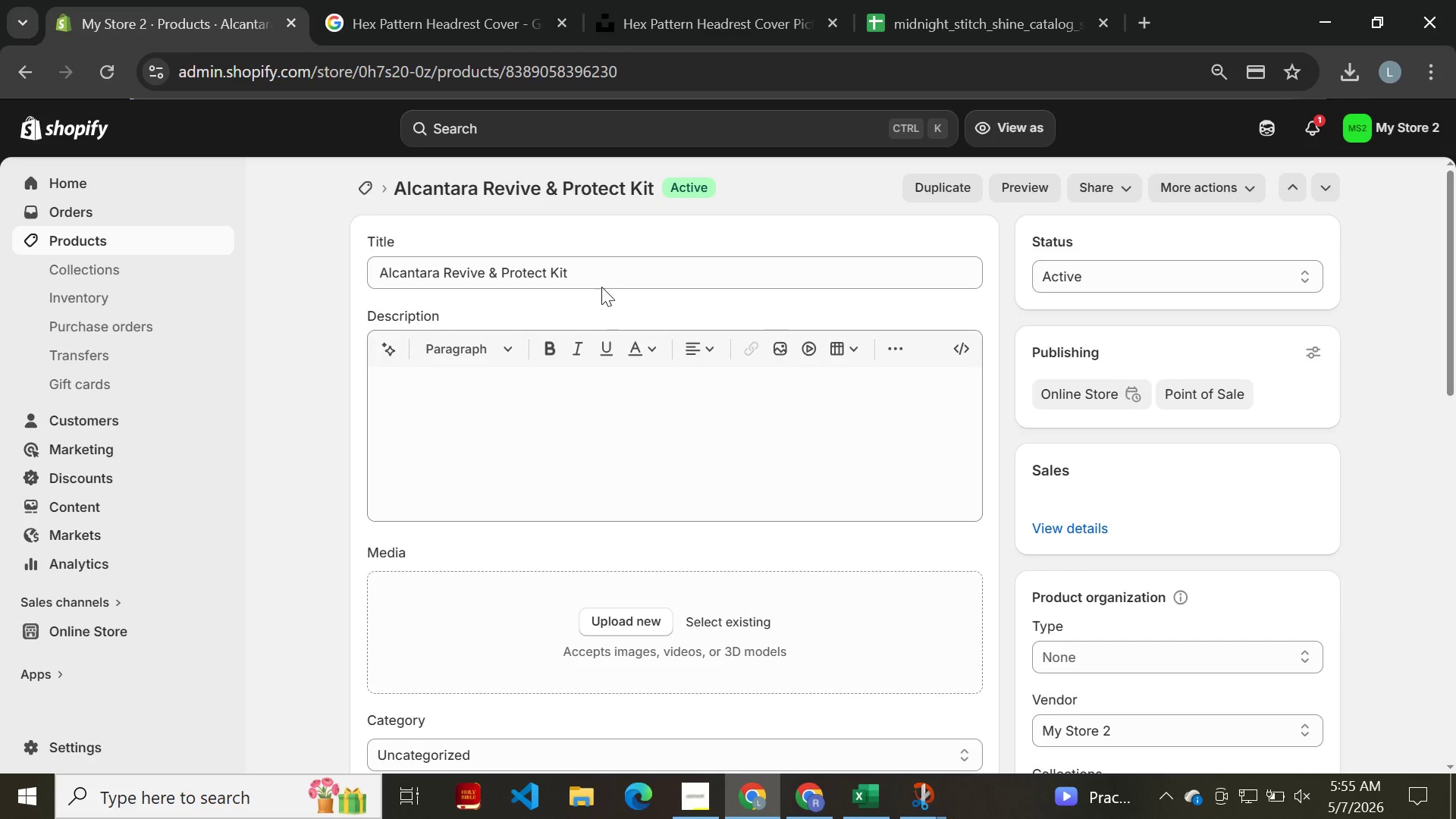 
left_click([601, 266])
 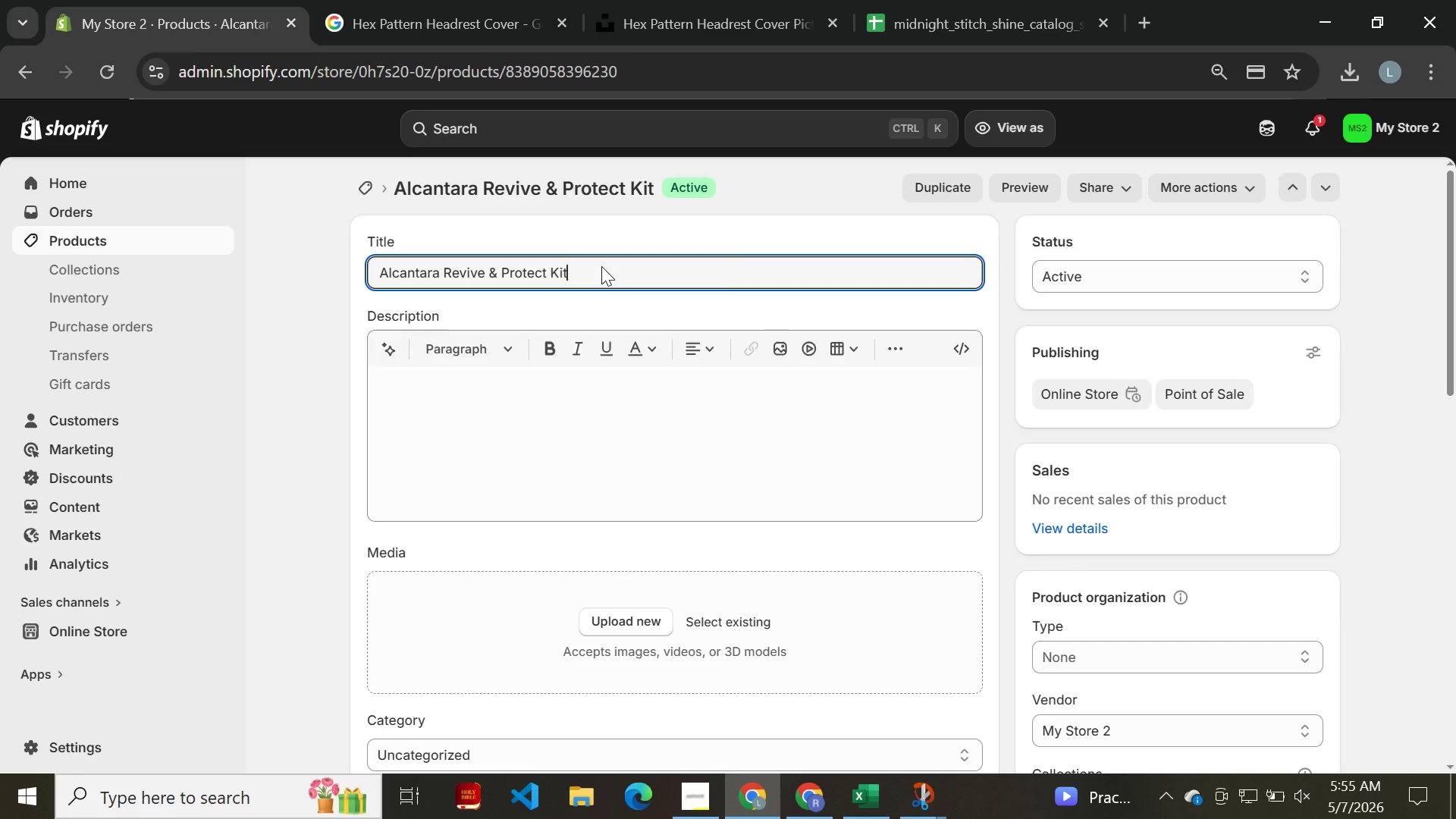 
key(Control+A)
 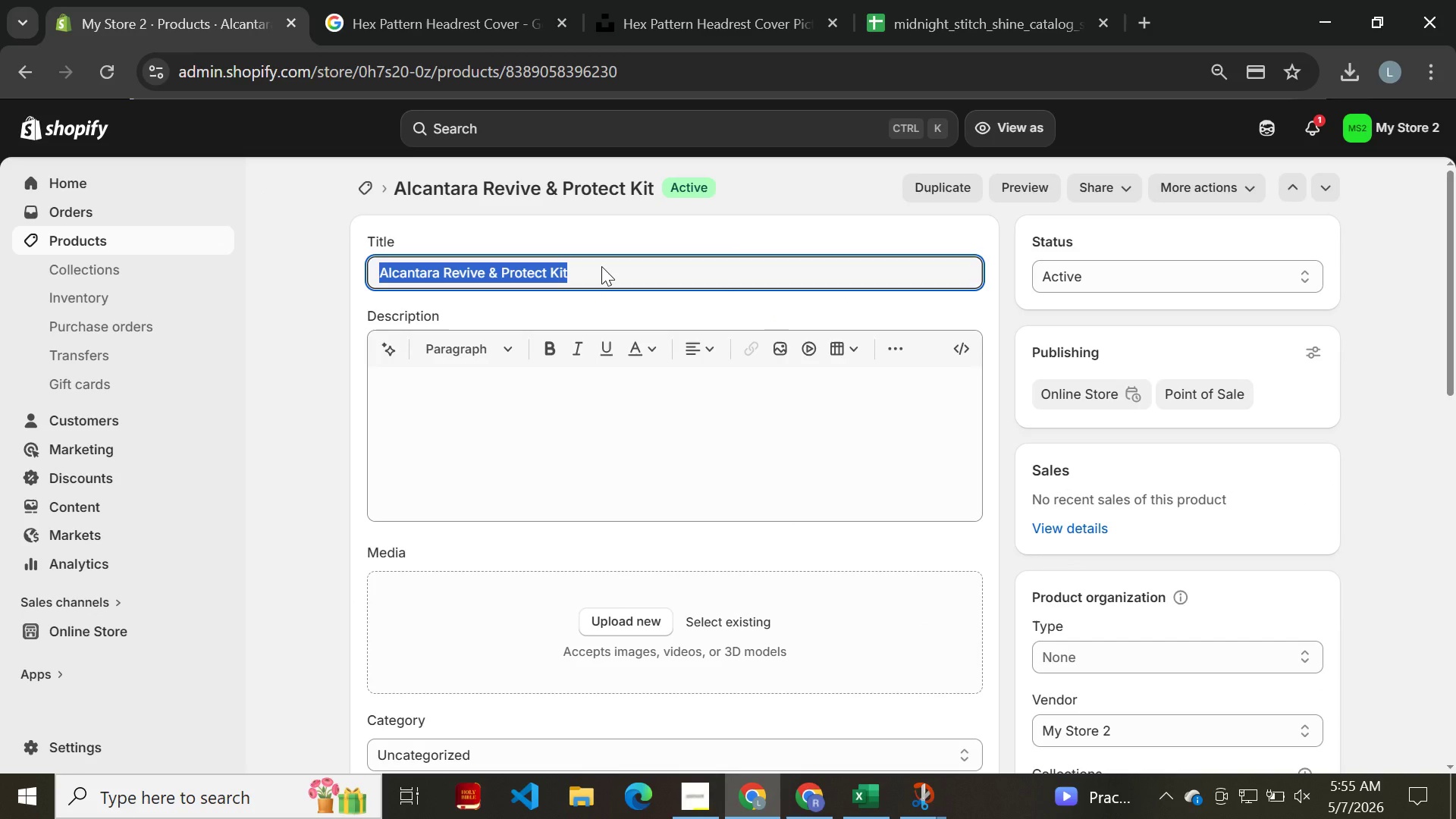 
key(Control+C)
 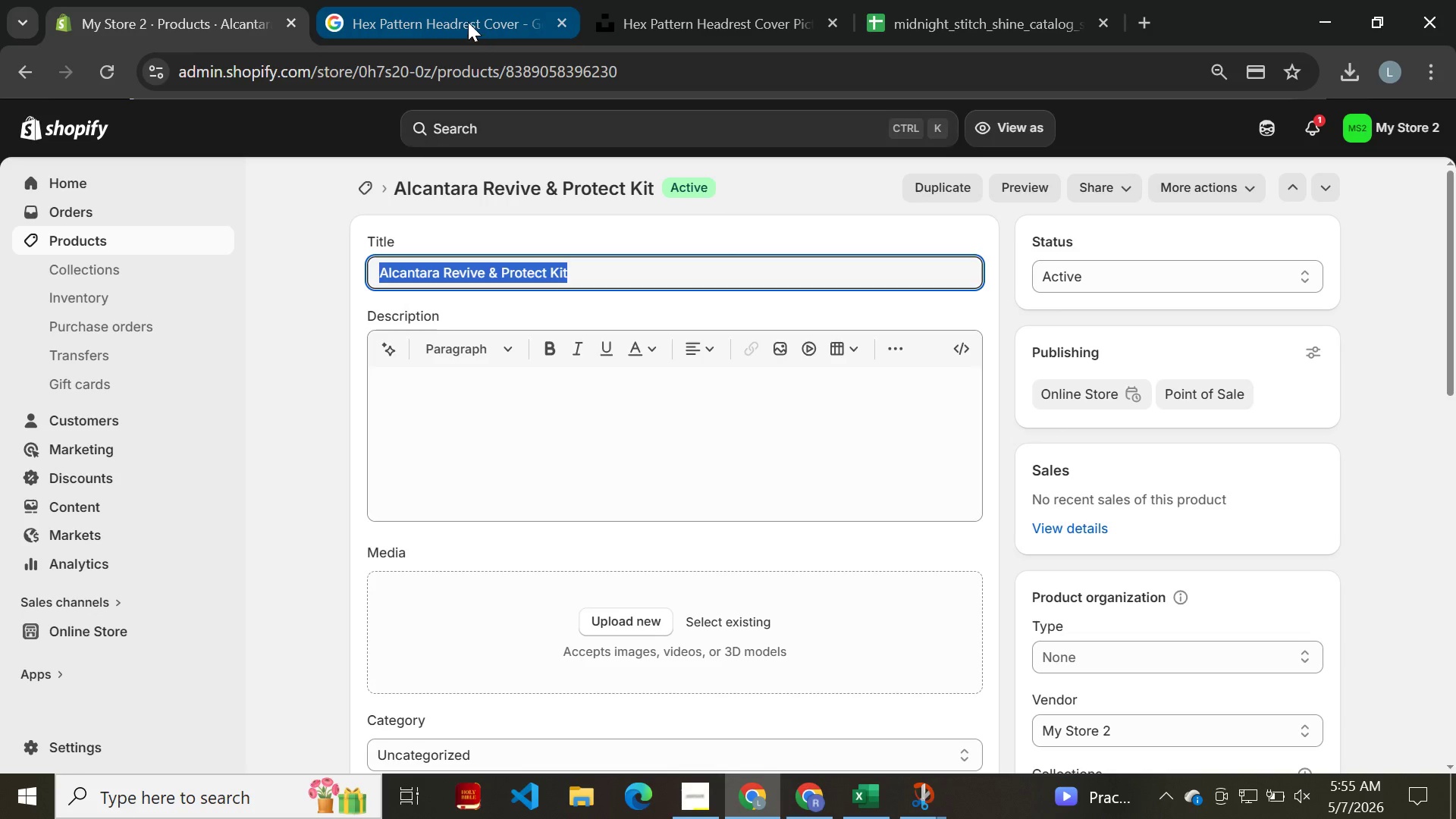 
left_click([462, 20])
 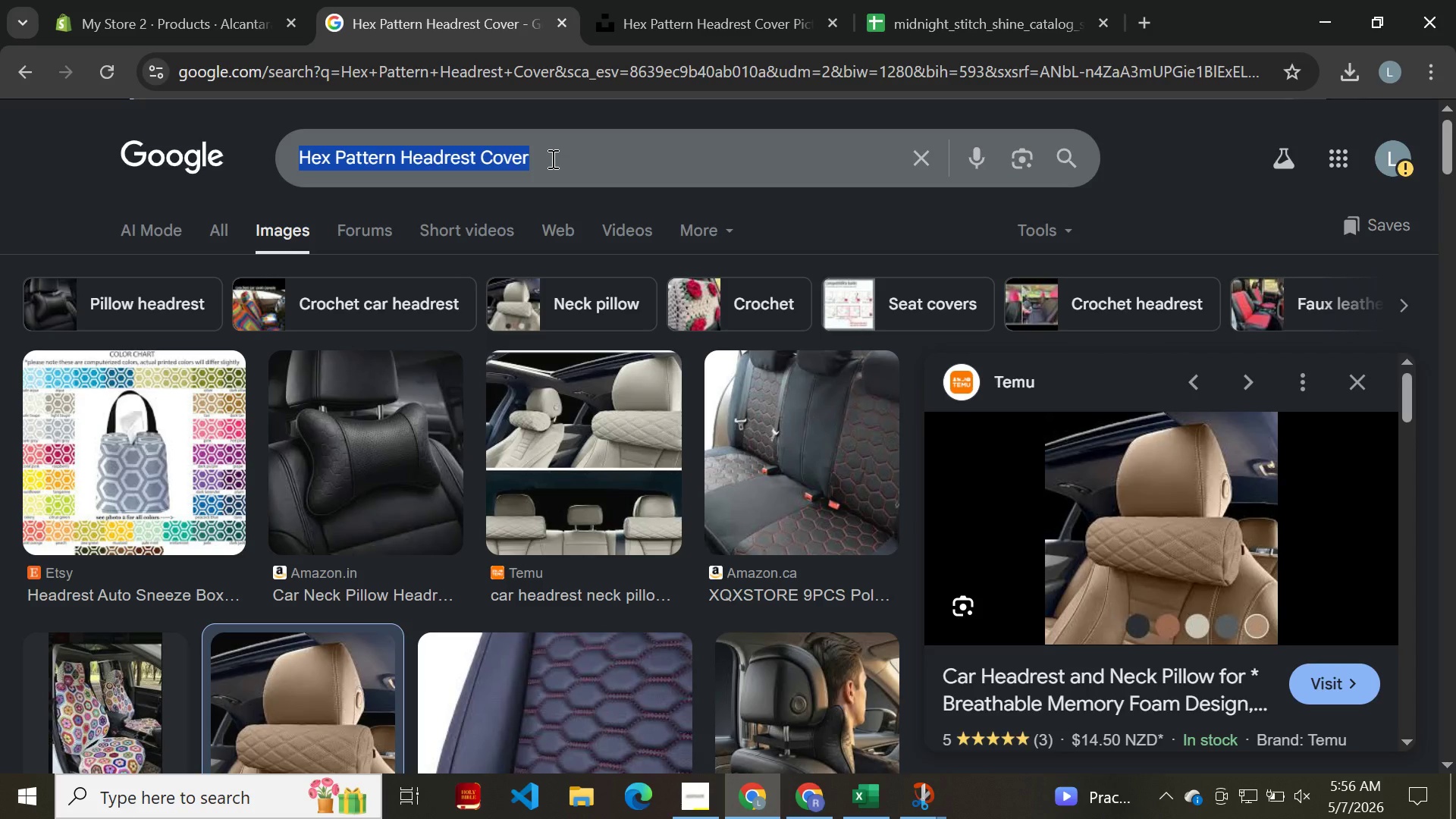 
left_click([551, 158])
 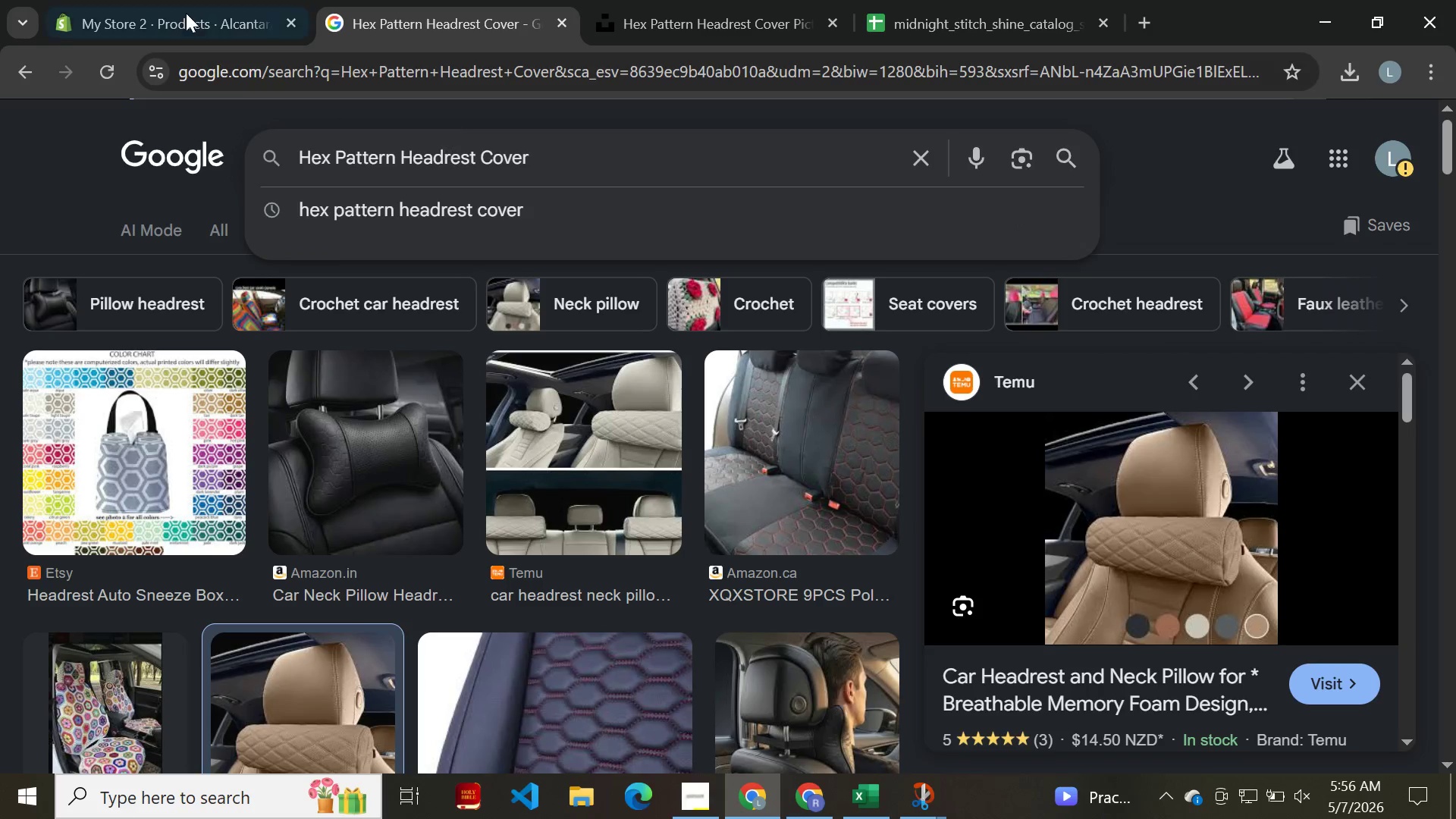 
left_click([180, 10])
 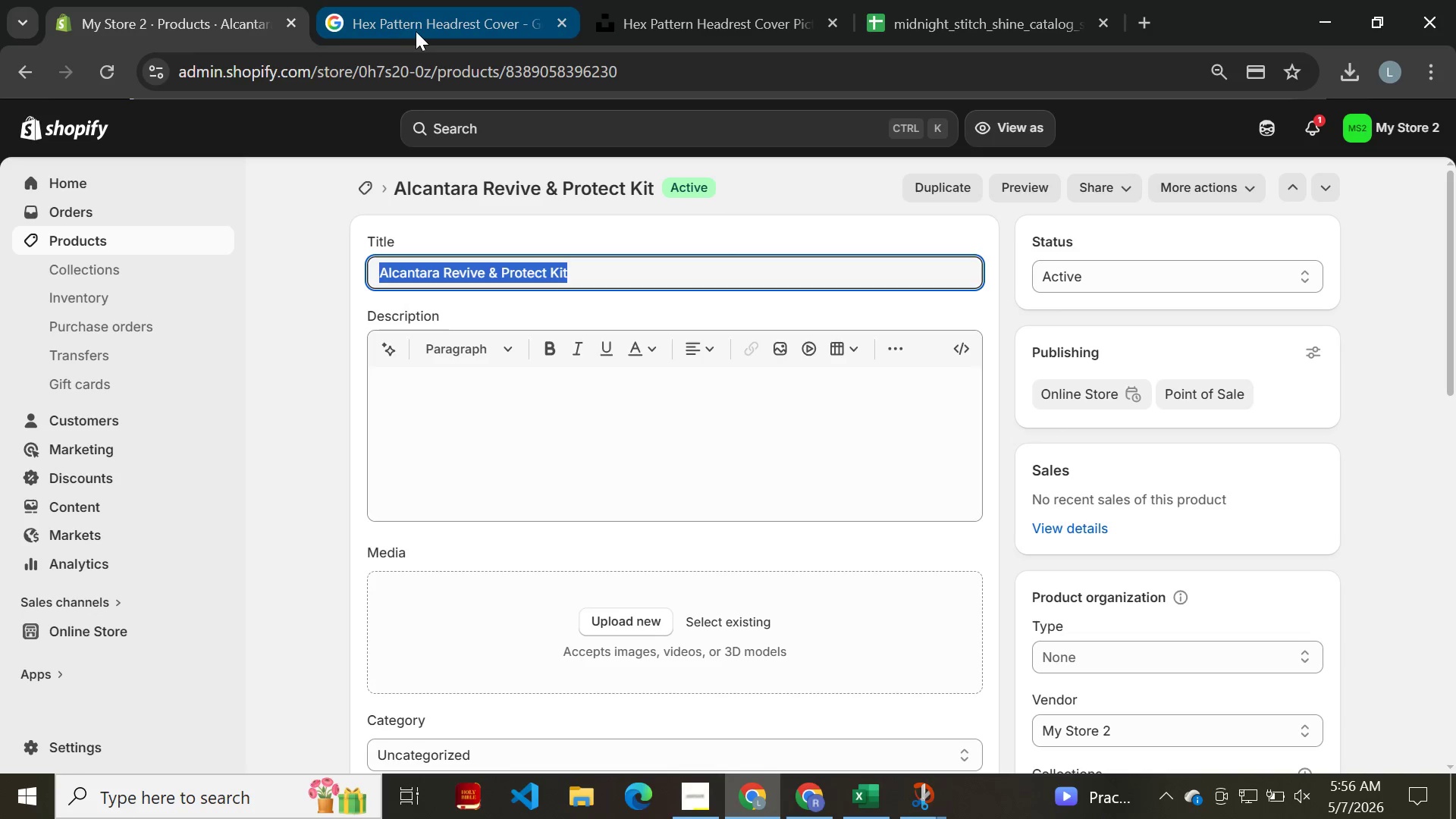 
left_click([417, 31])
 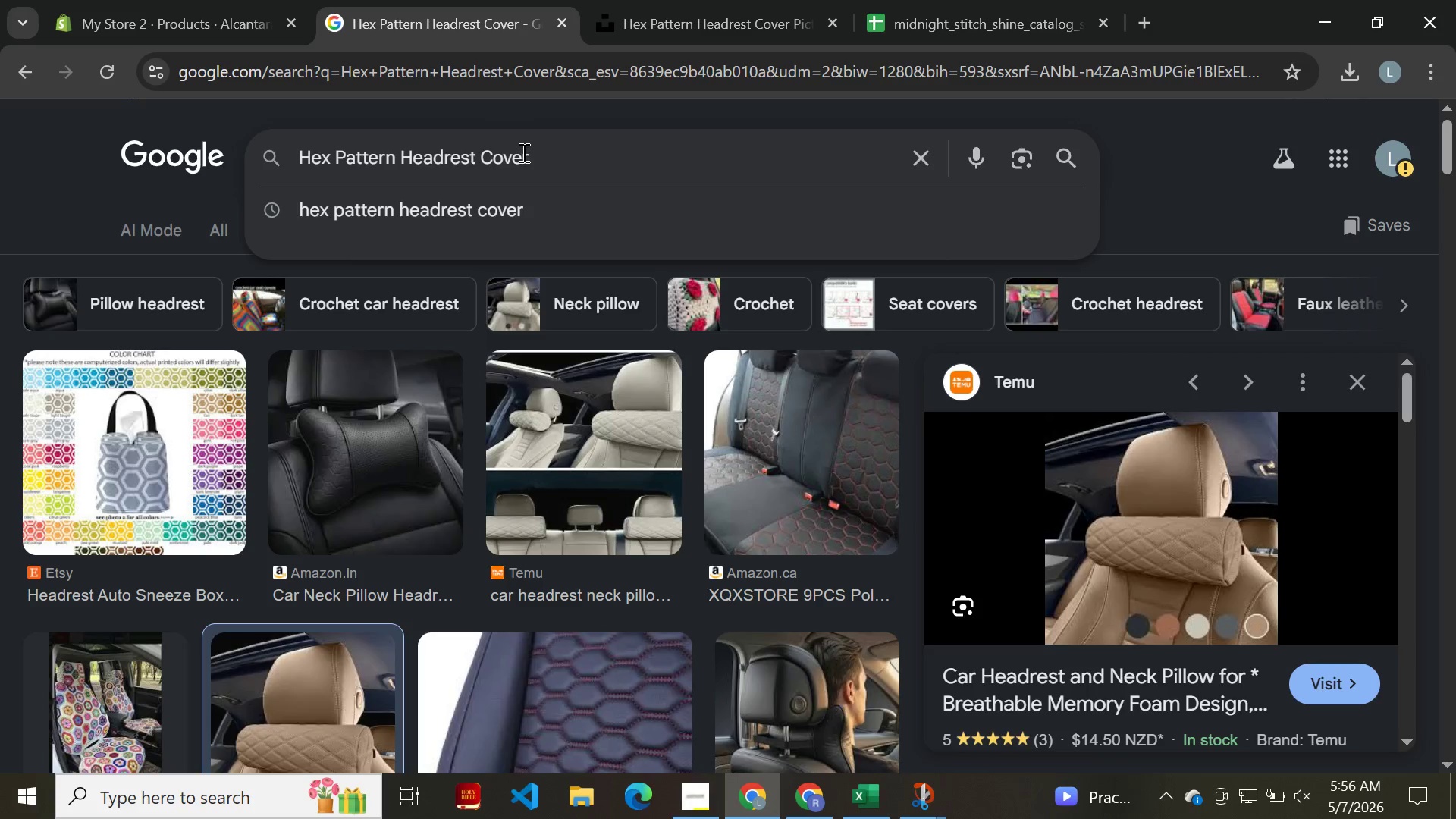 
left_click([522, 152])
 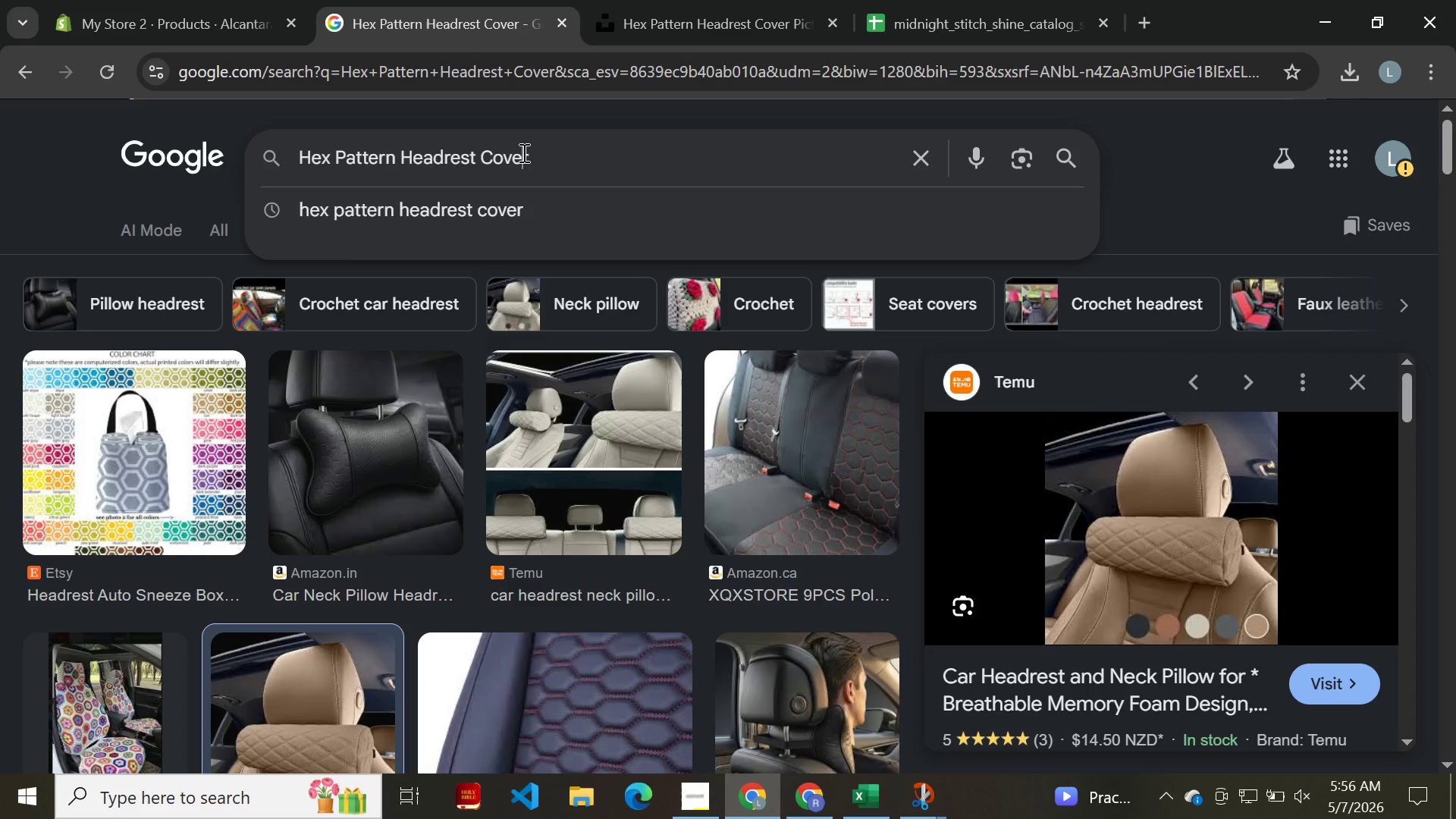 
key(Control+A)
 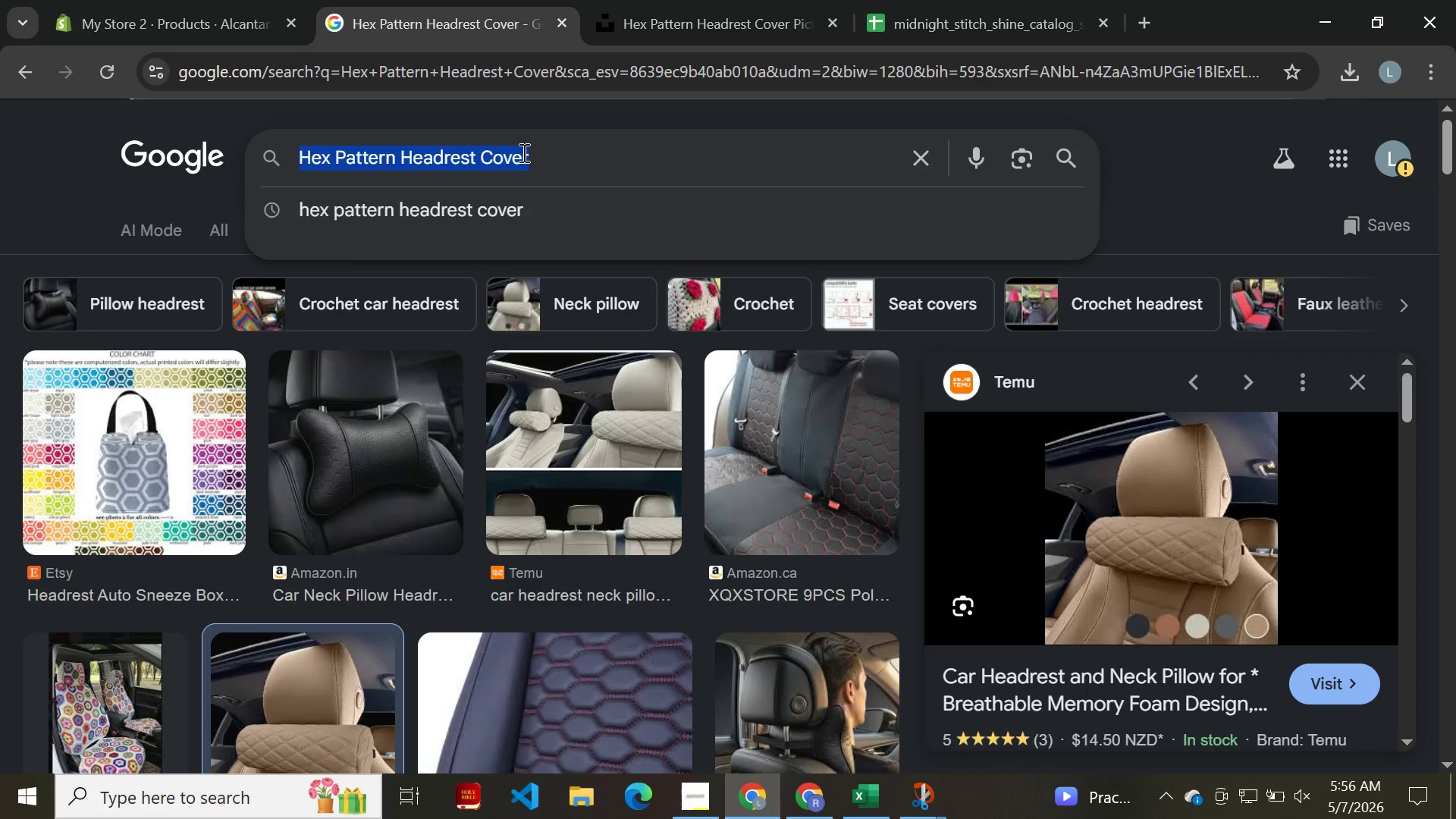 
key(Control+V)
 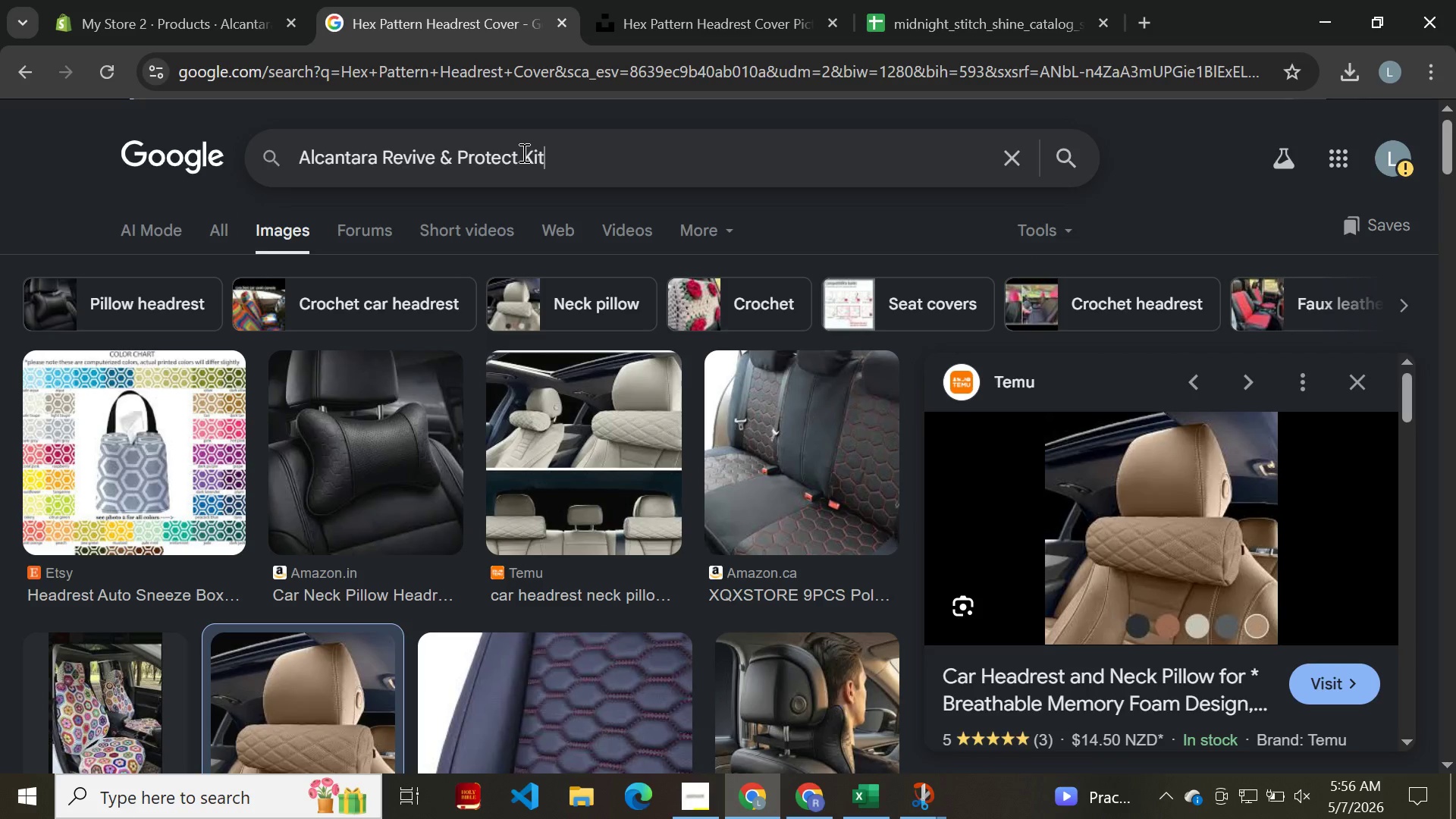 
key(Enter)
 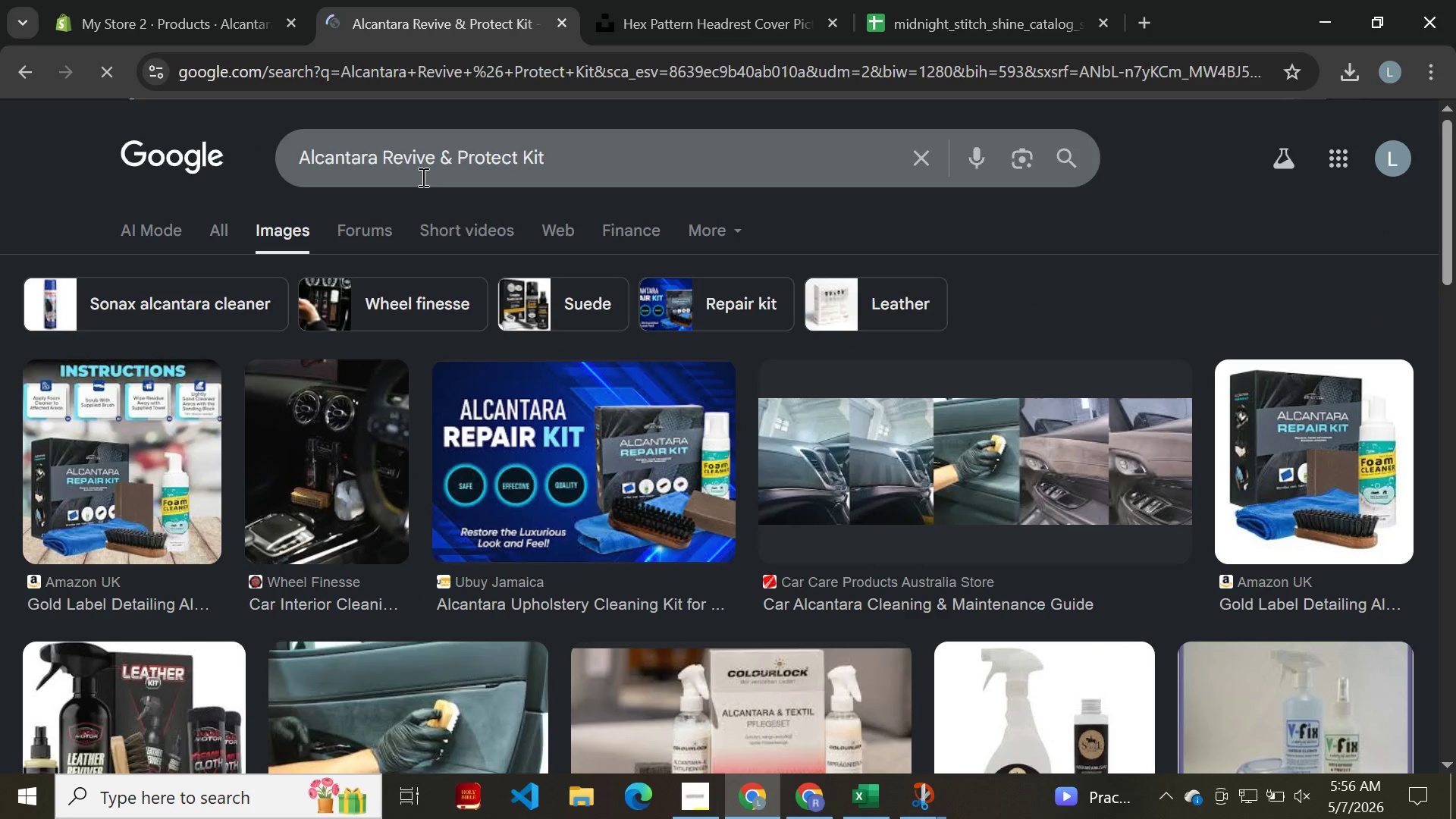 
mouse_move([350, 422])
 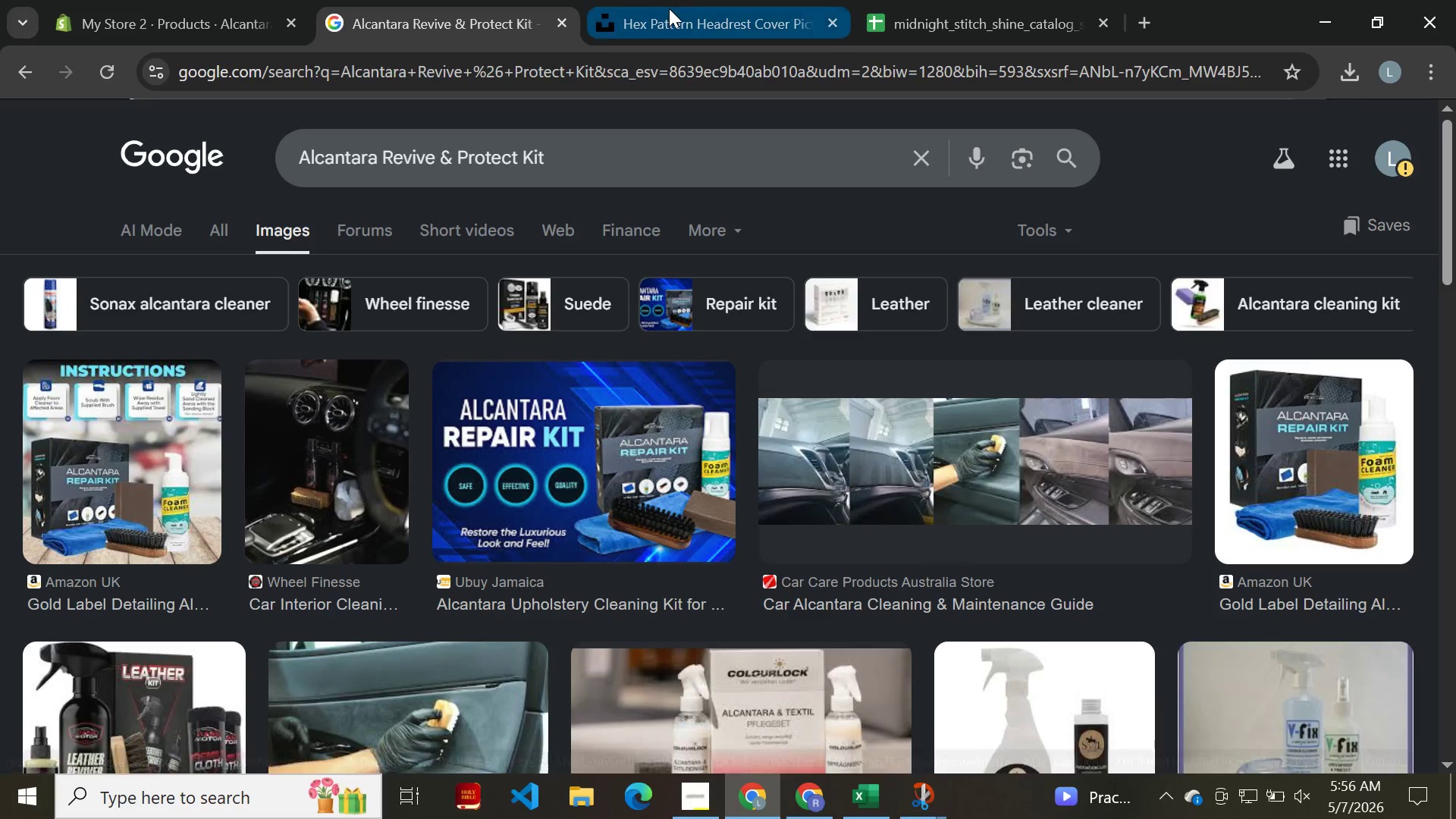 
left_click([669, 8])
 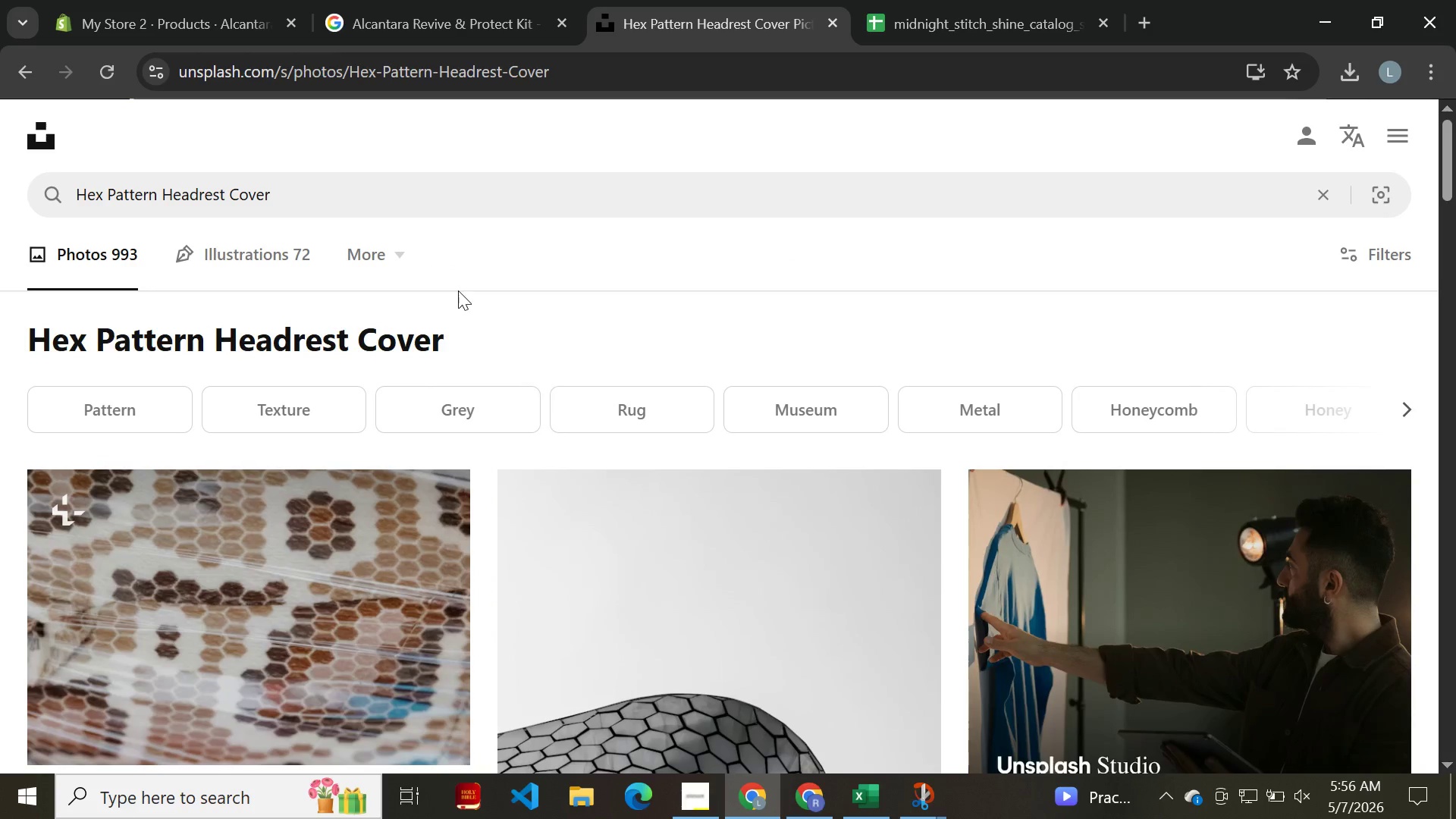 
left_click([468, 201])
 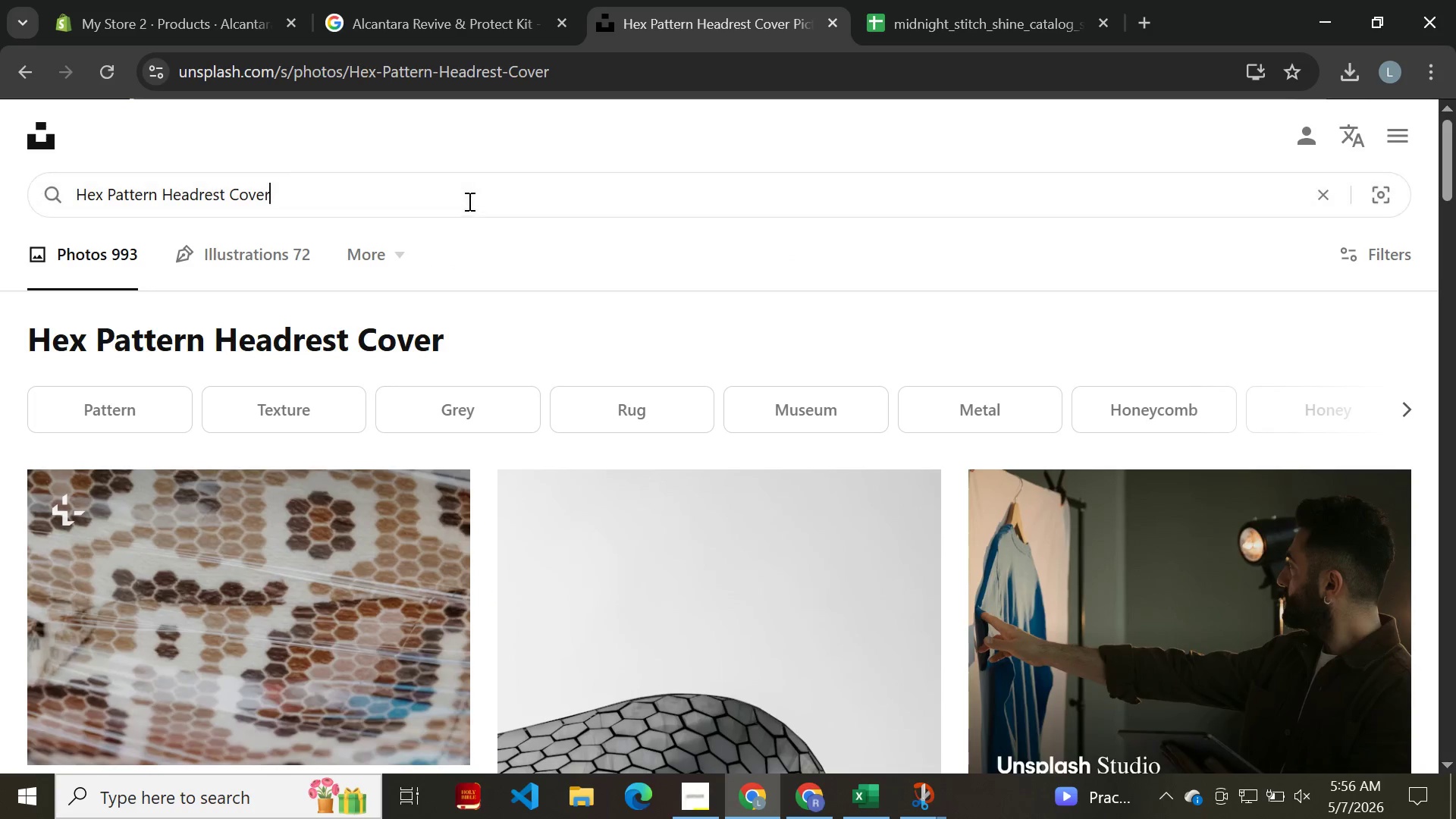 
key(Control+A)
 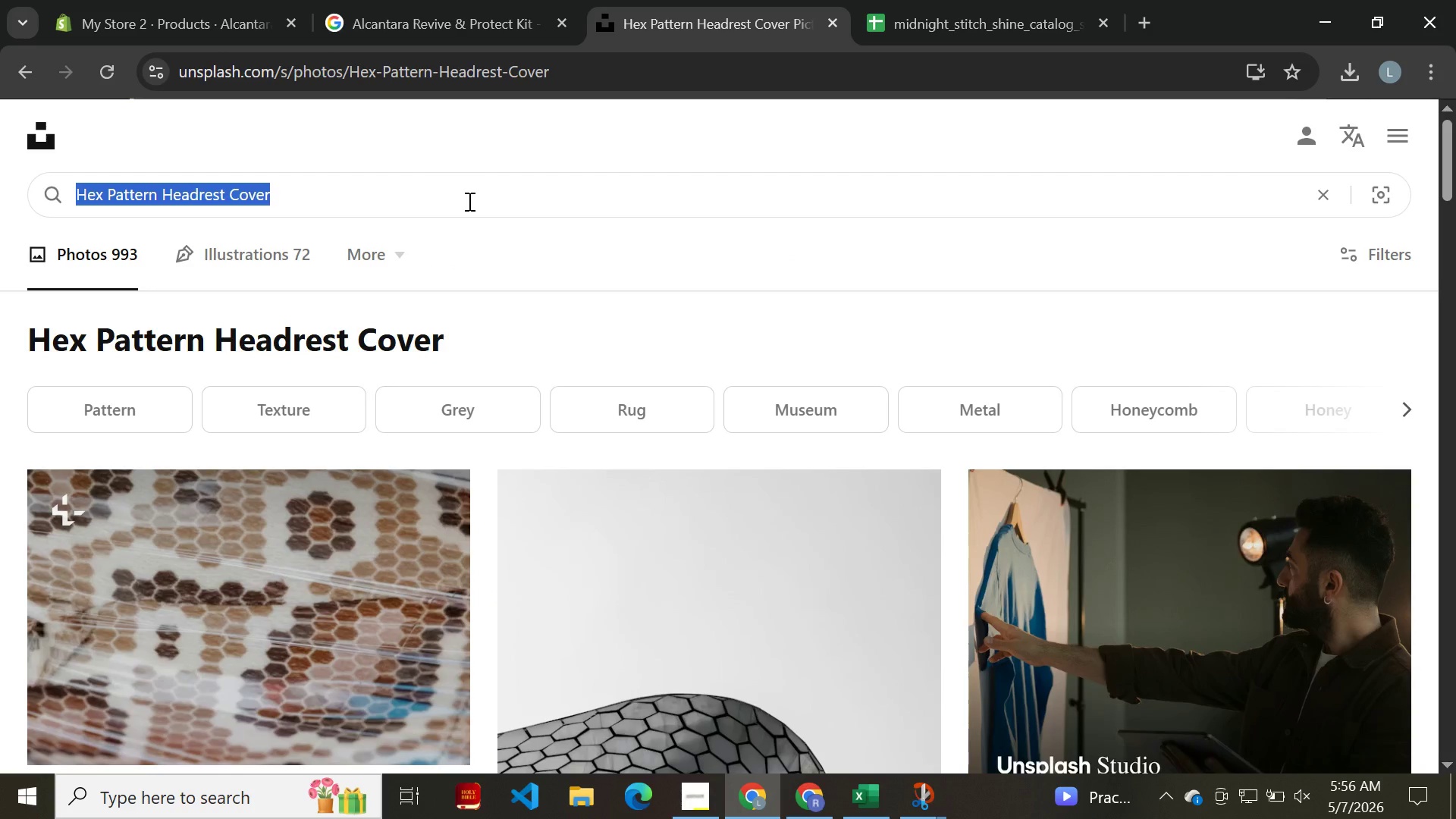 
key(Control+V)
 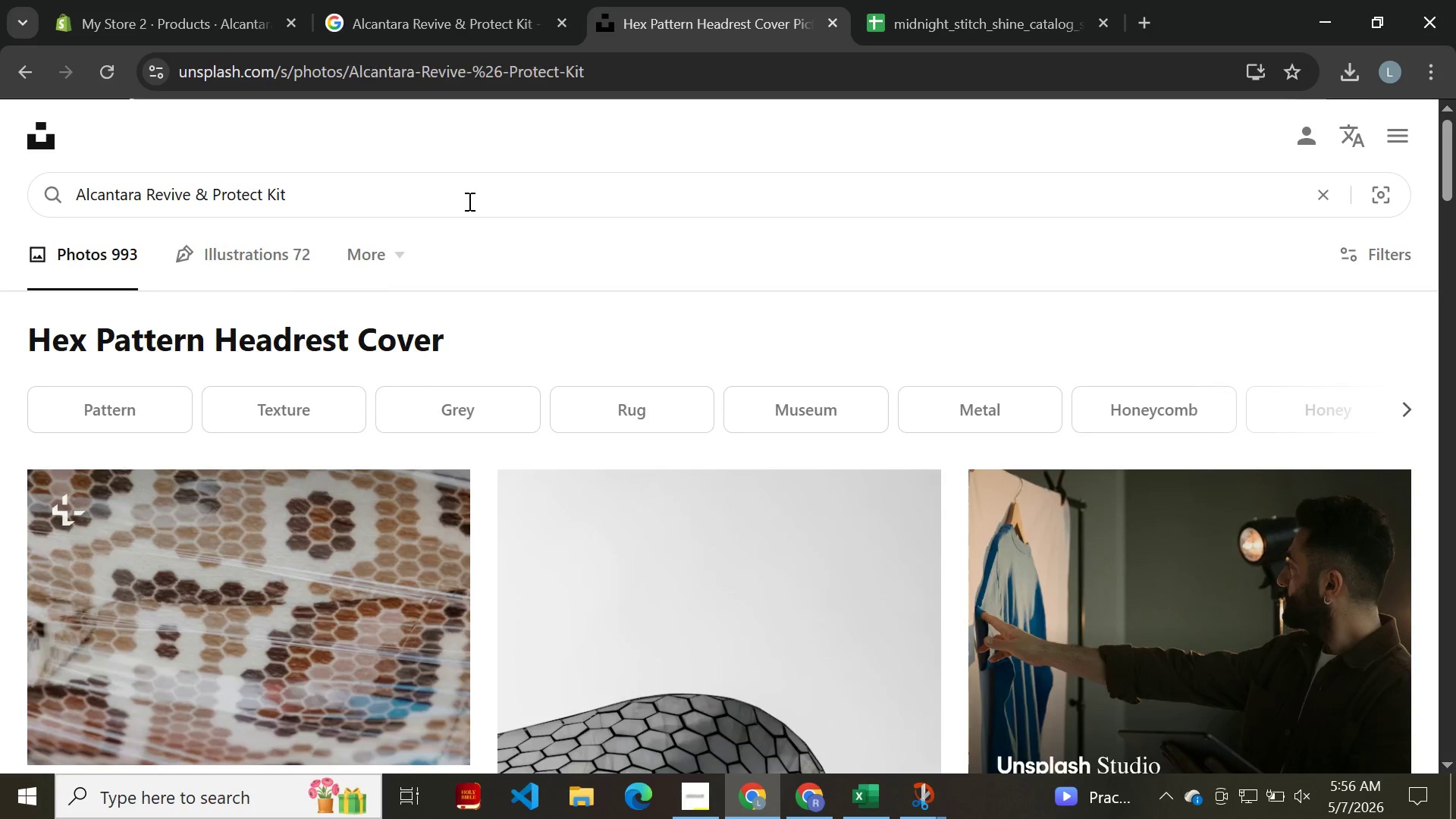 
key(Enter)
 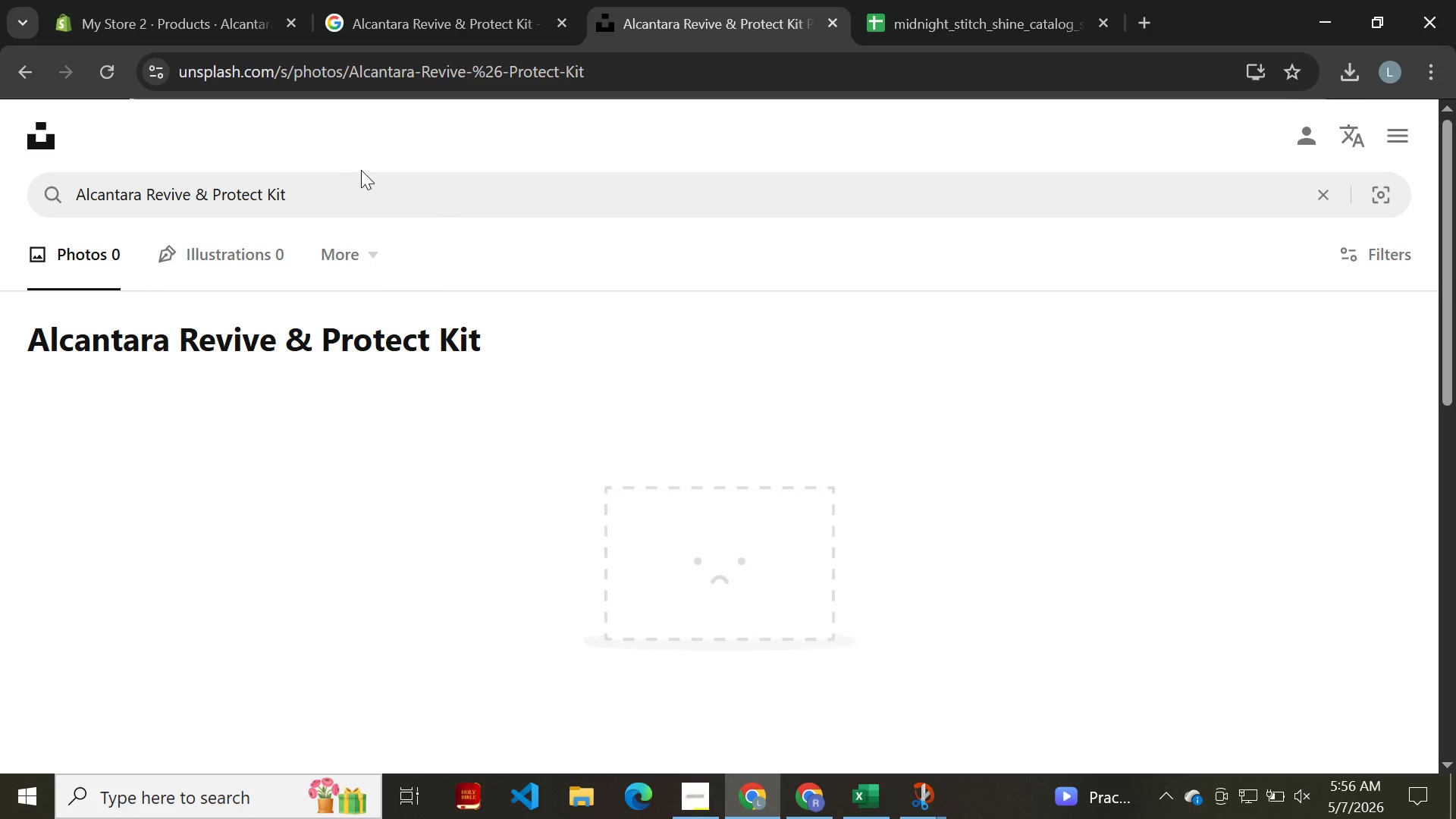 
left_click([428, 2])
 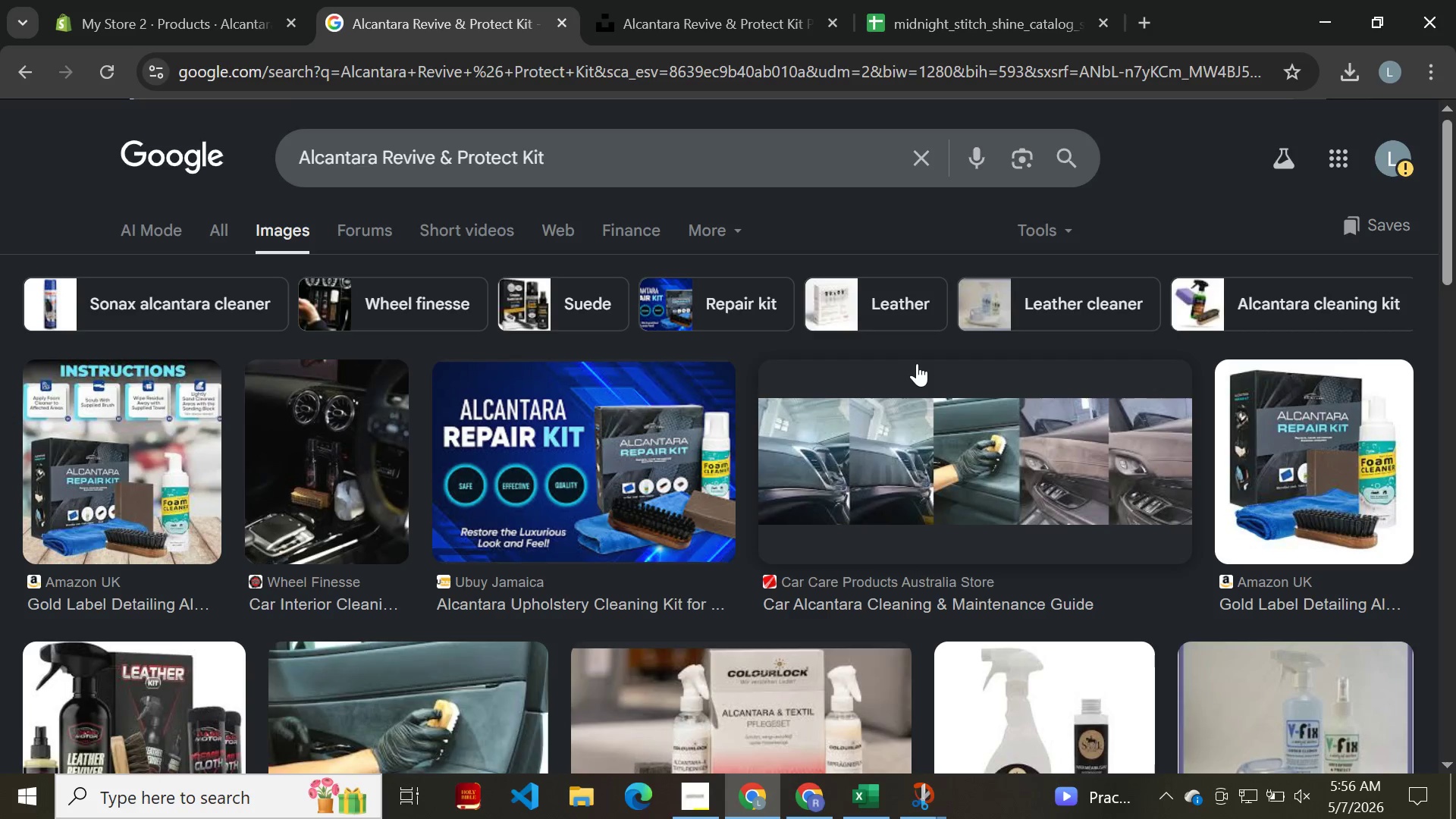 
left_click([1251, 455])
 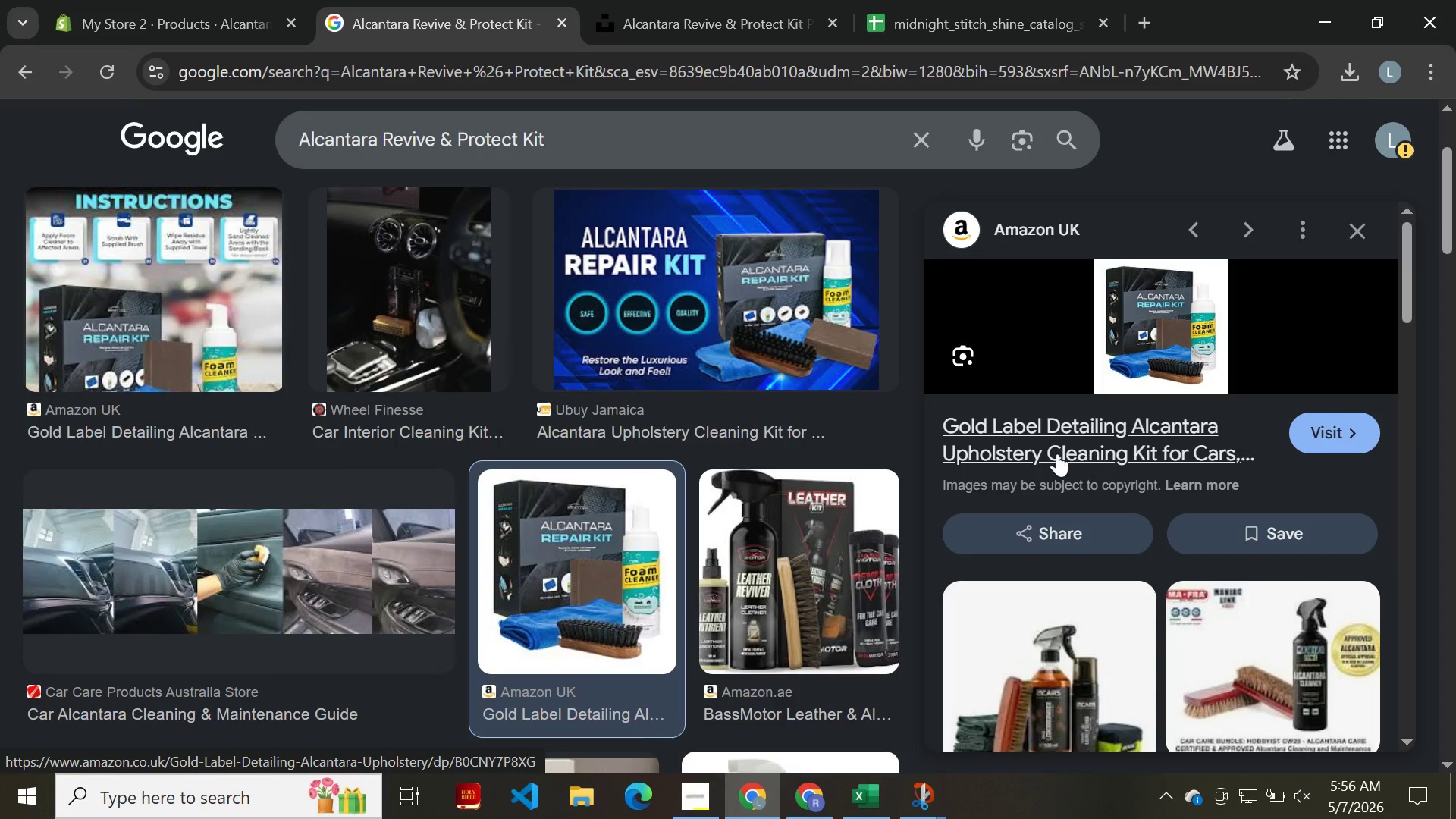 
key(Meta+Shift+MetaLeft)
 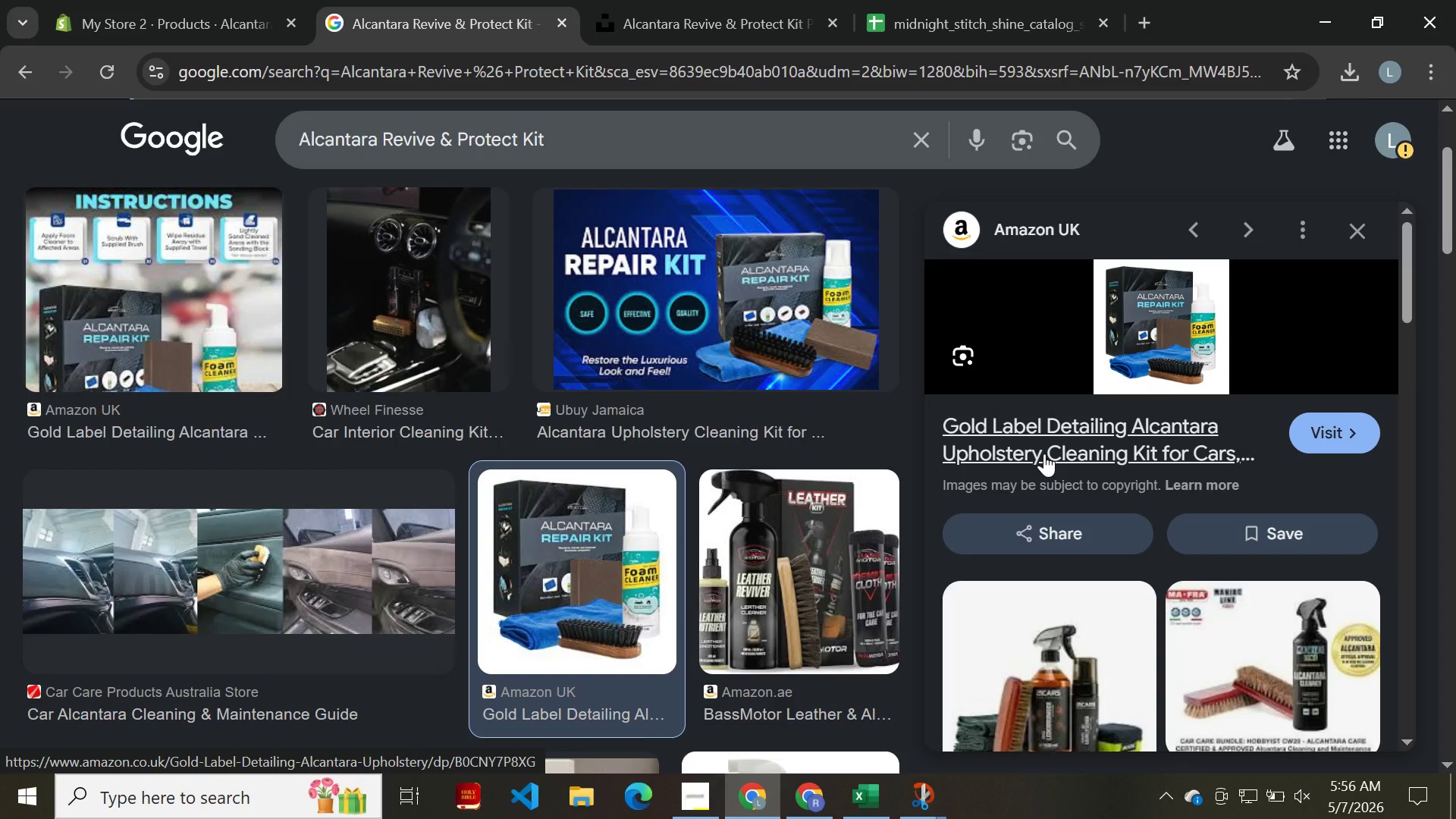 
key(Meta+Shift+S)
 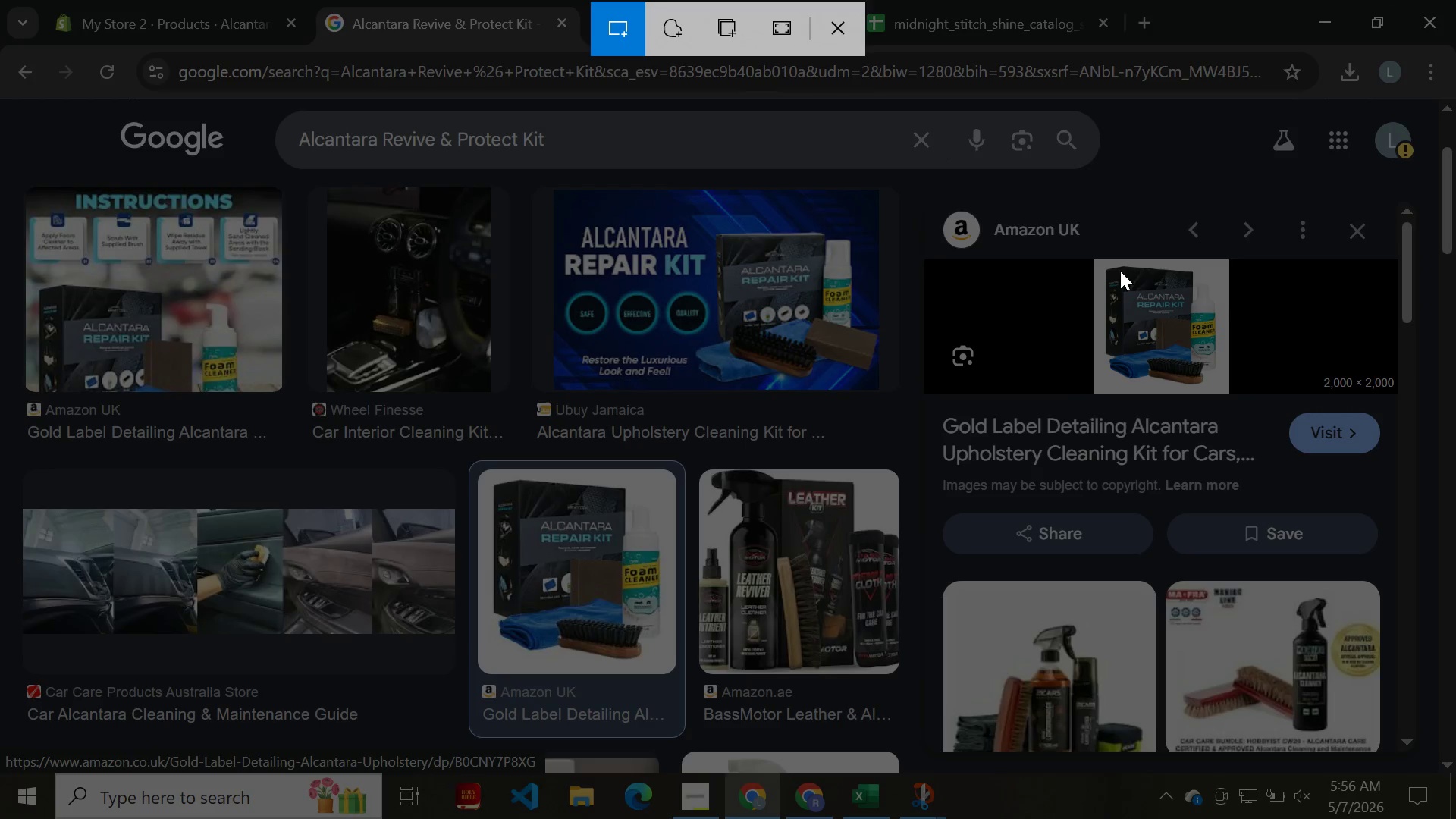 
scroll: coordinate [1120, 271], scroll_direction: up, amount: 2.0
 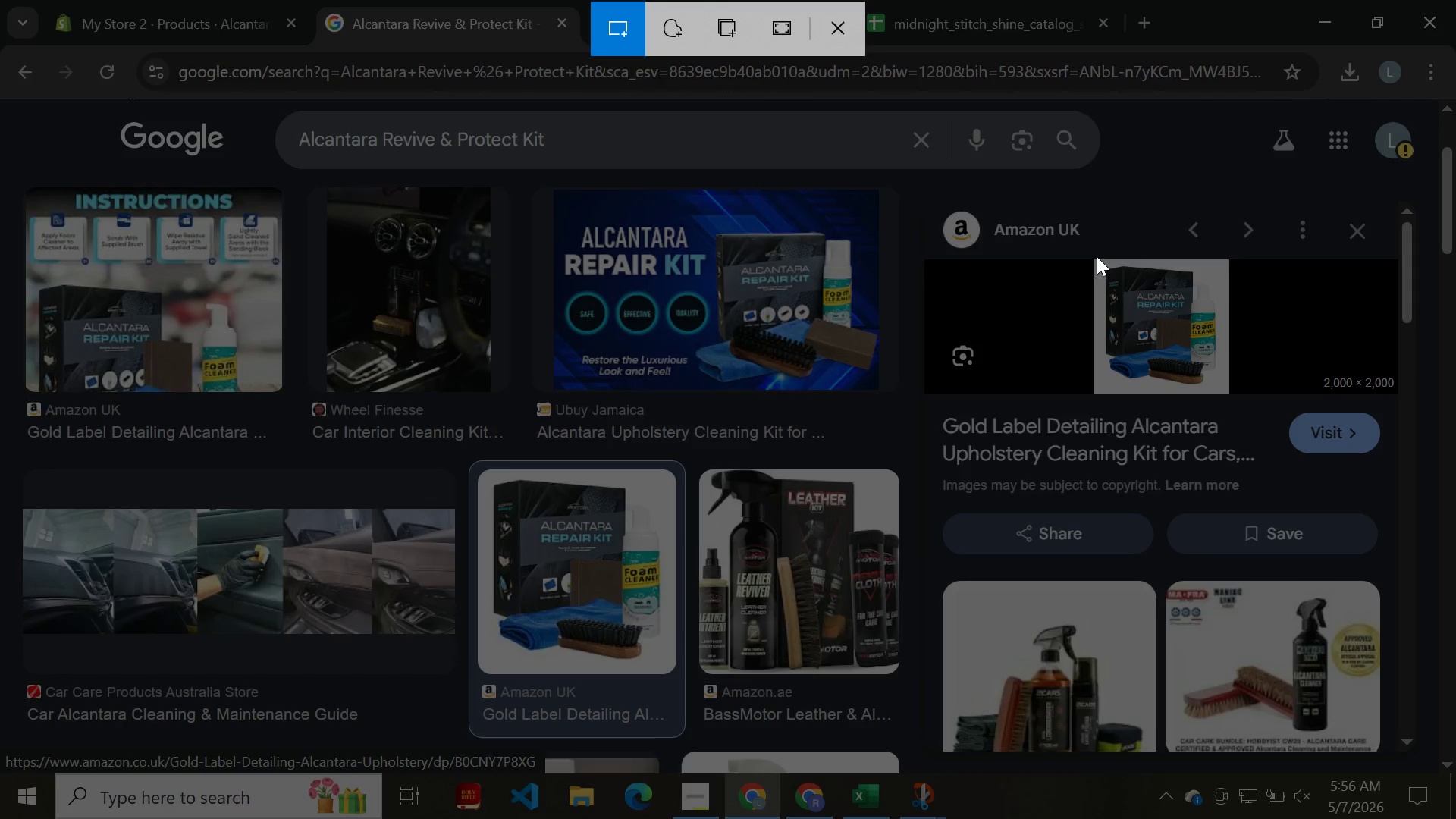 
wait(5.93)
 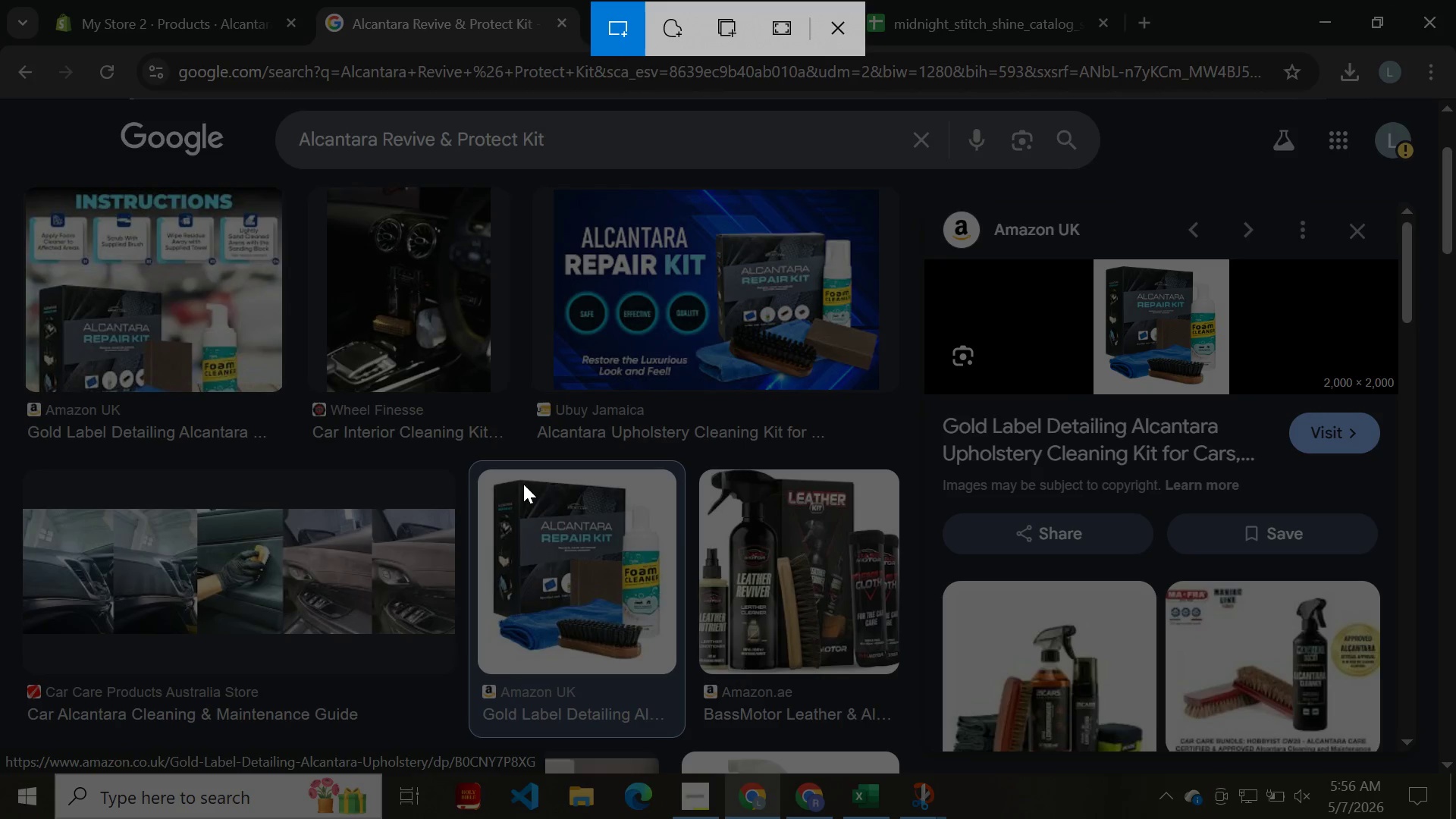 
left_click_drag(start_coordinate=[1090, 255], to_coordinate=[1230, 392])
 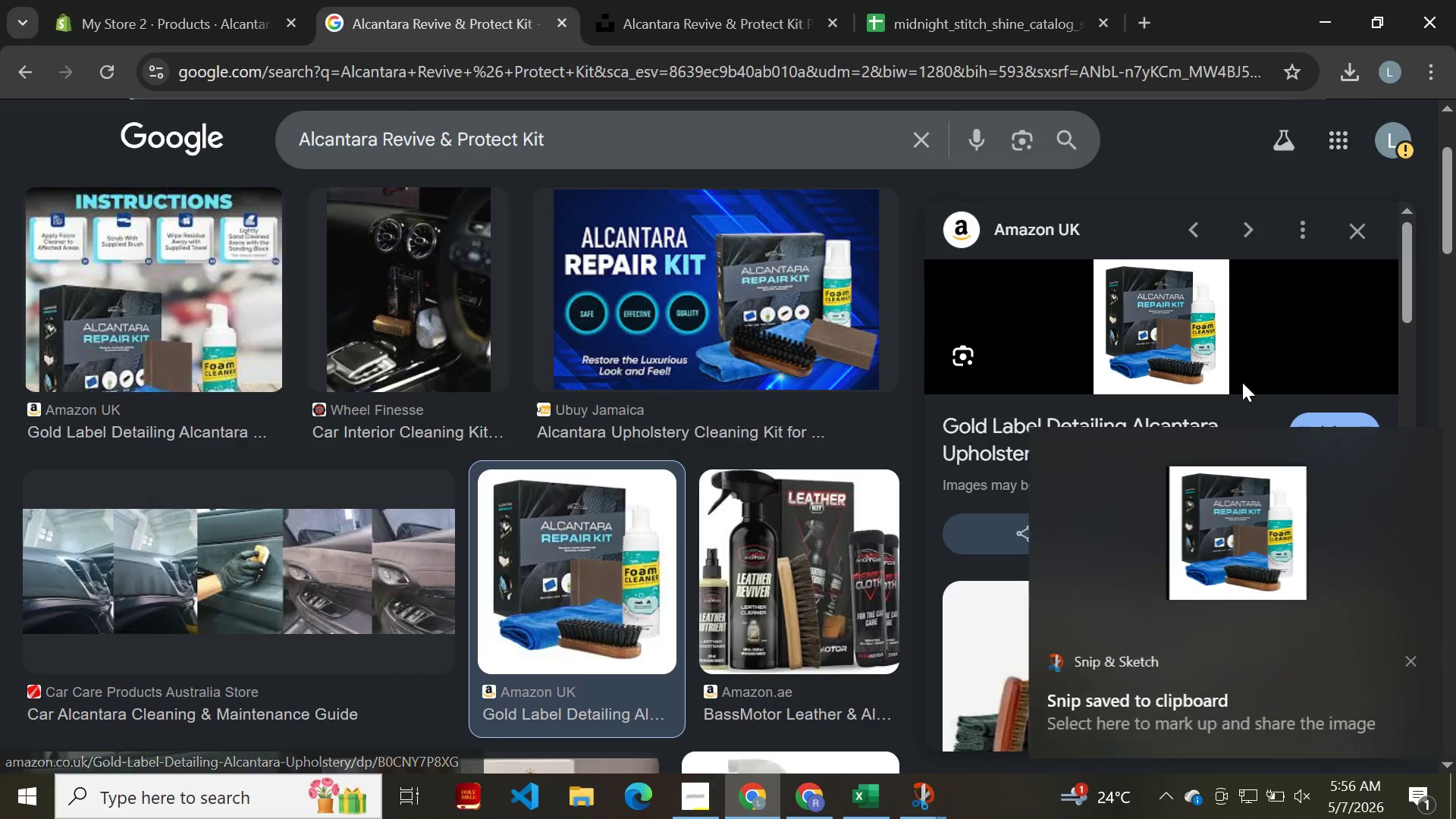 
left_click([1250, 485])
 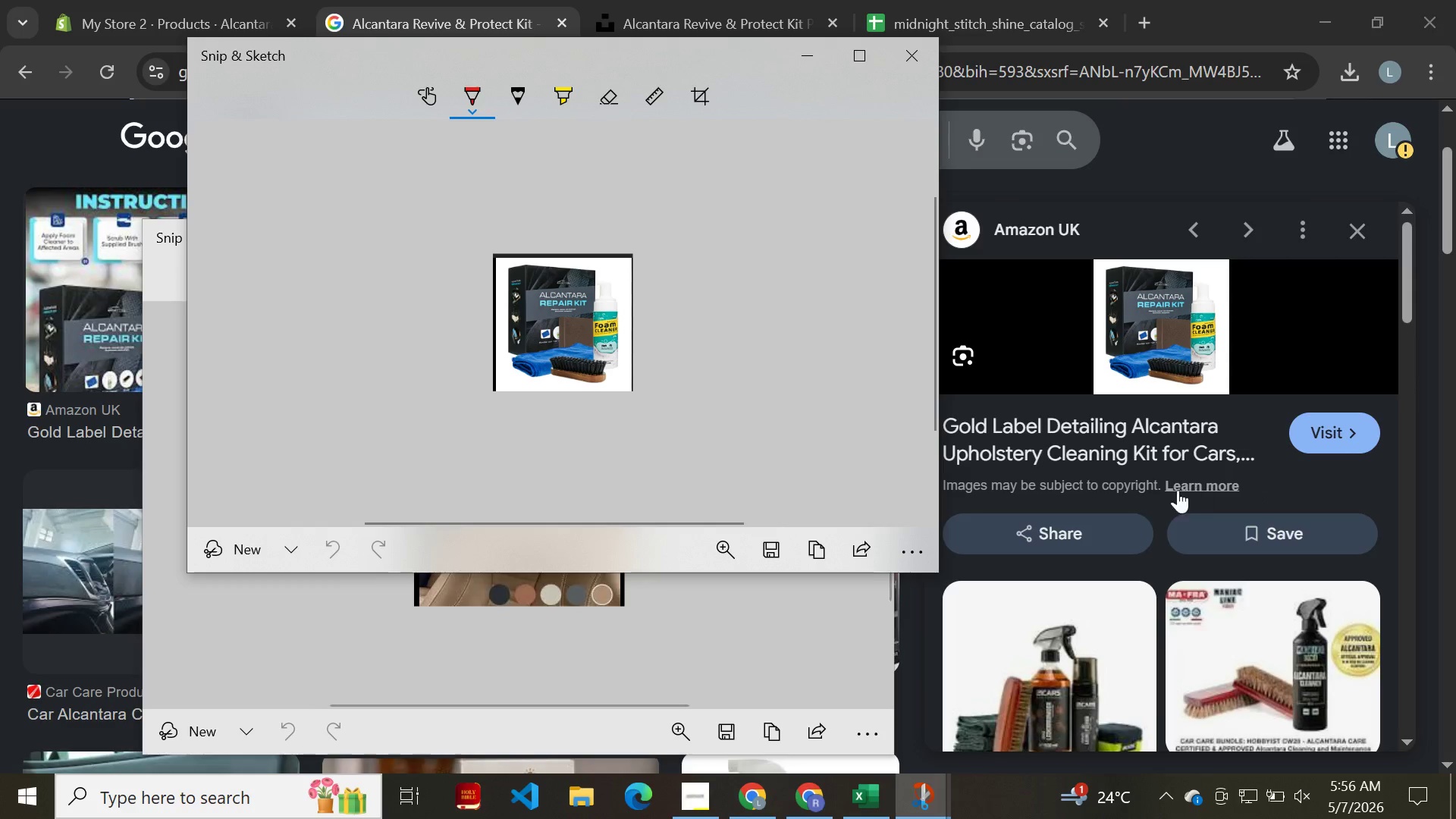 
left_click([774, 547])
 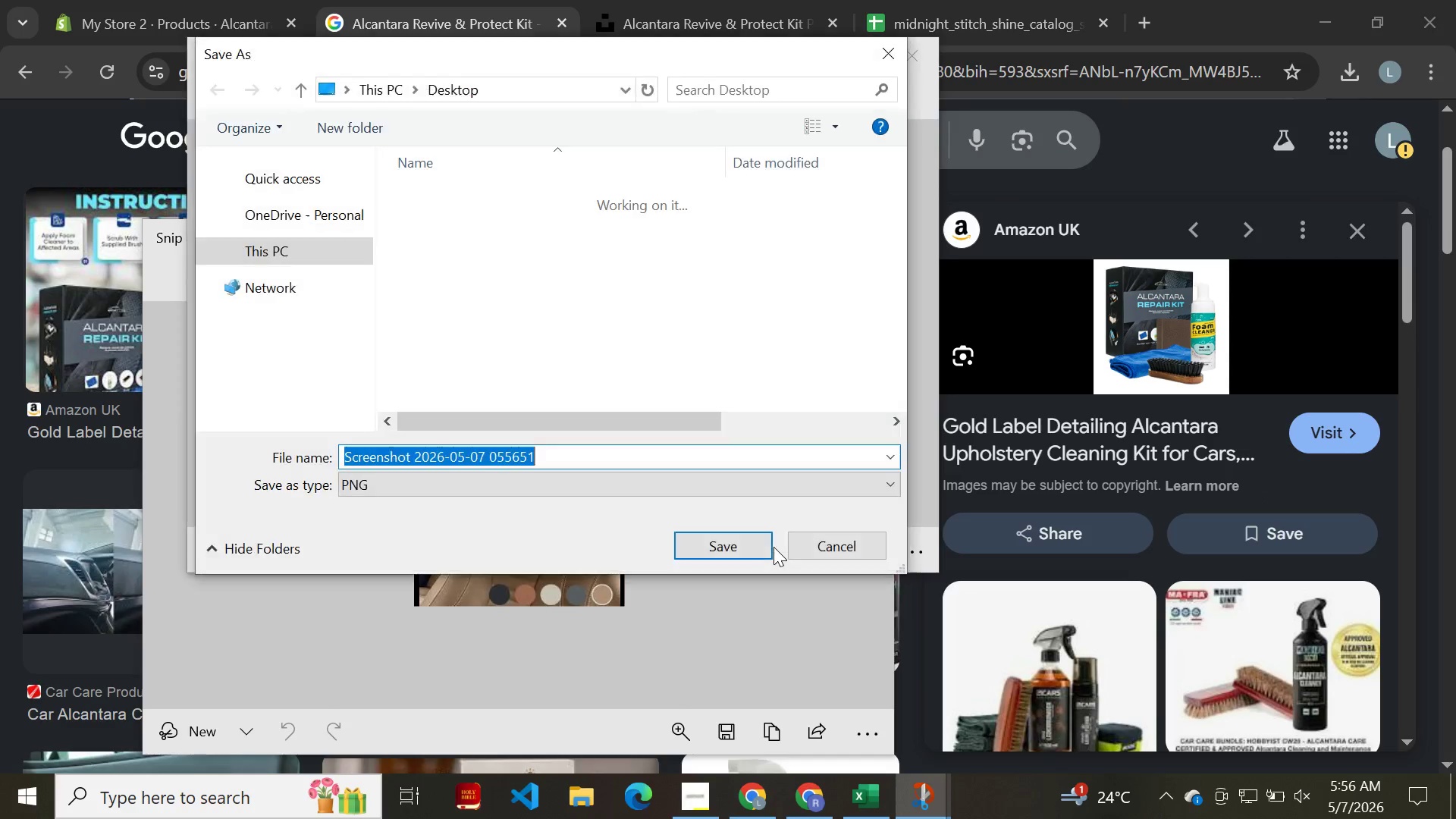 
key(Backspace)
 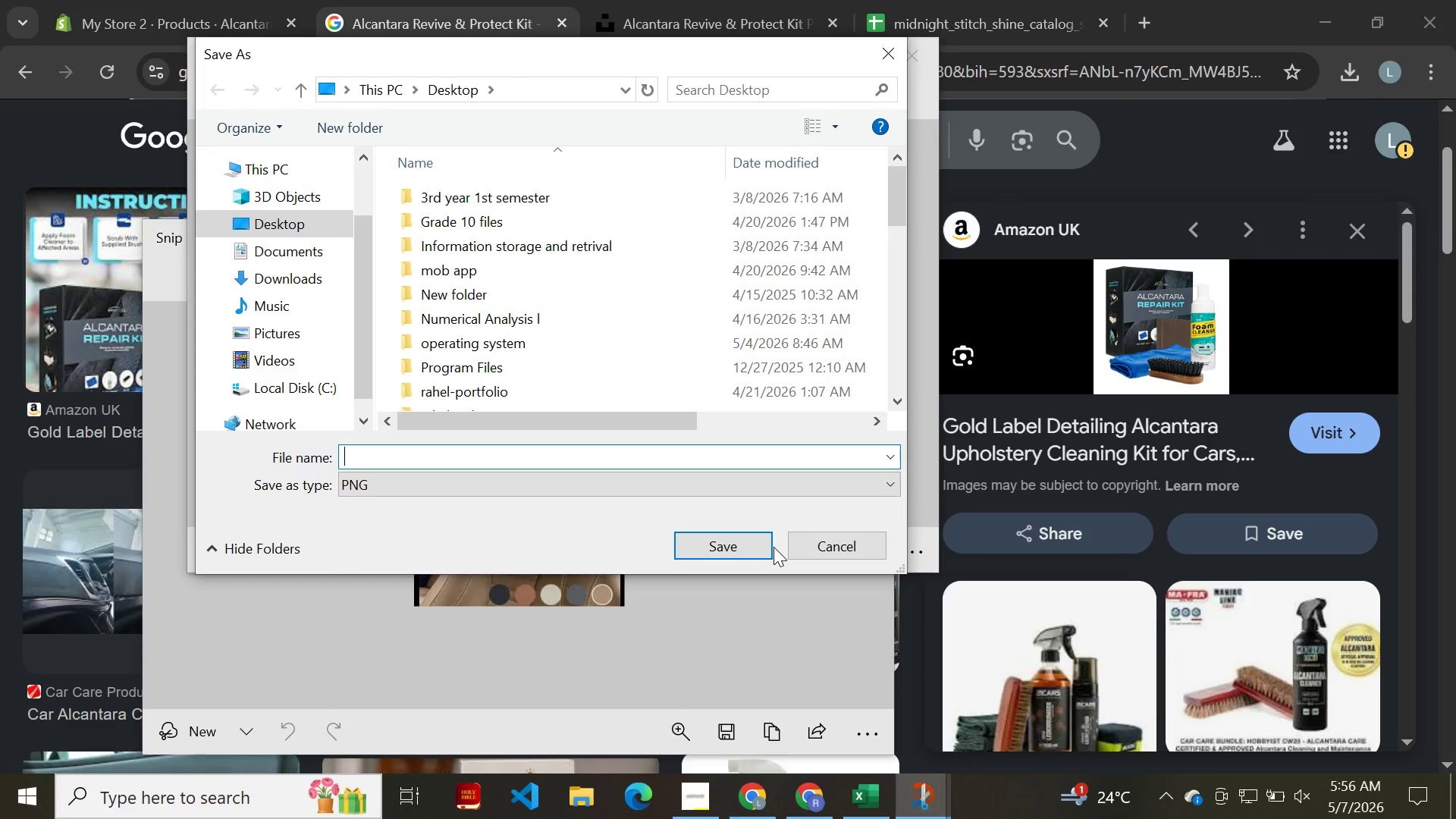 
key(Control+V)
 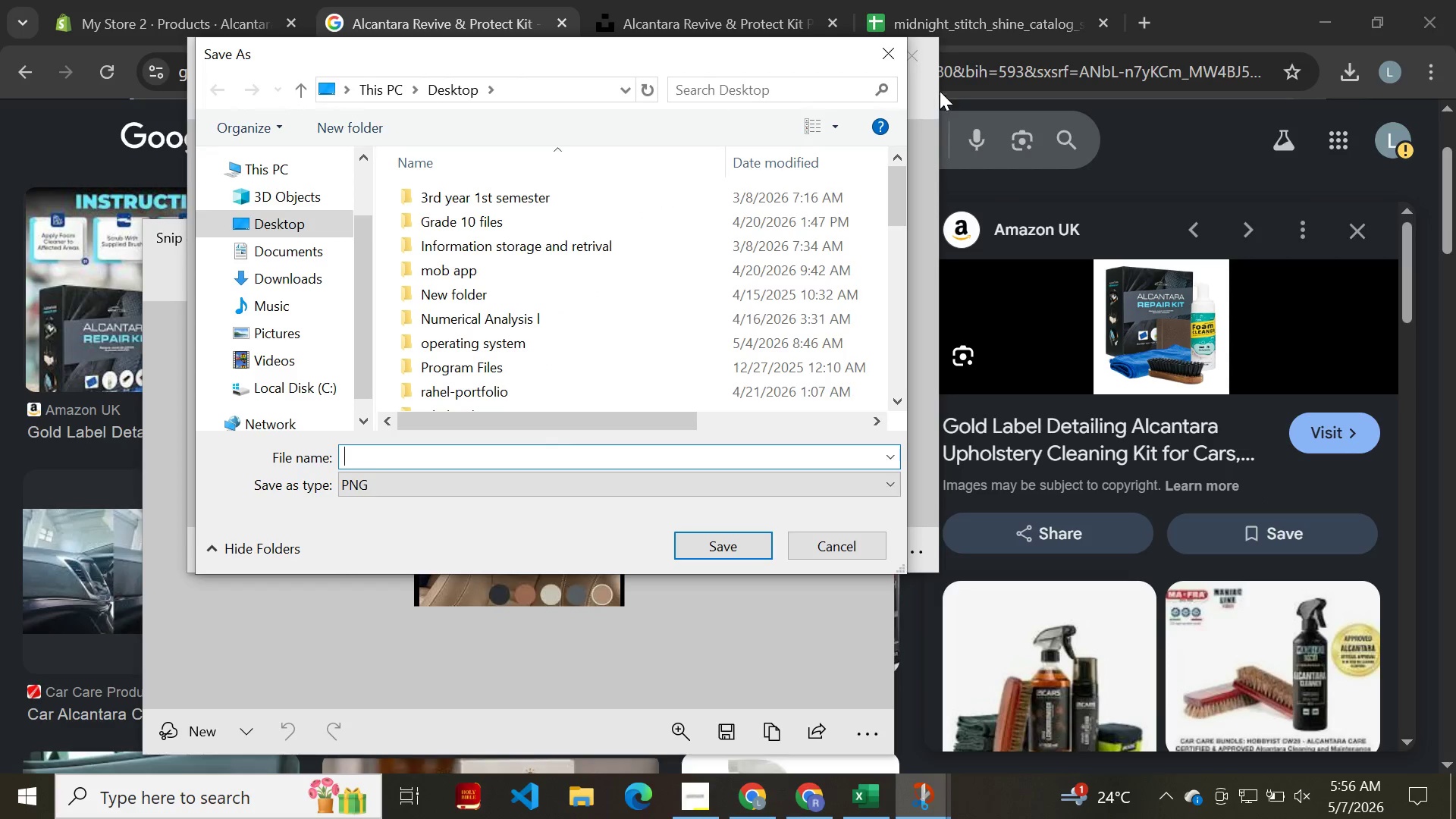 
left_click([920, 89])
 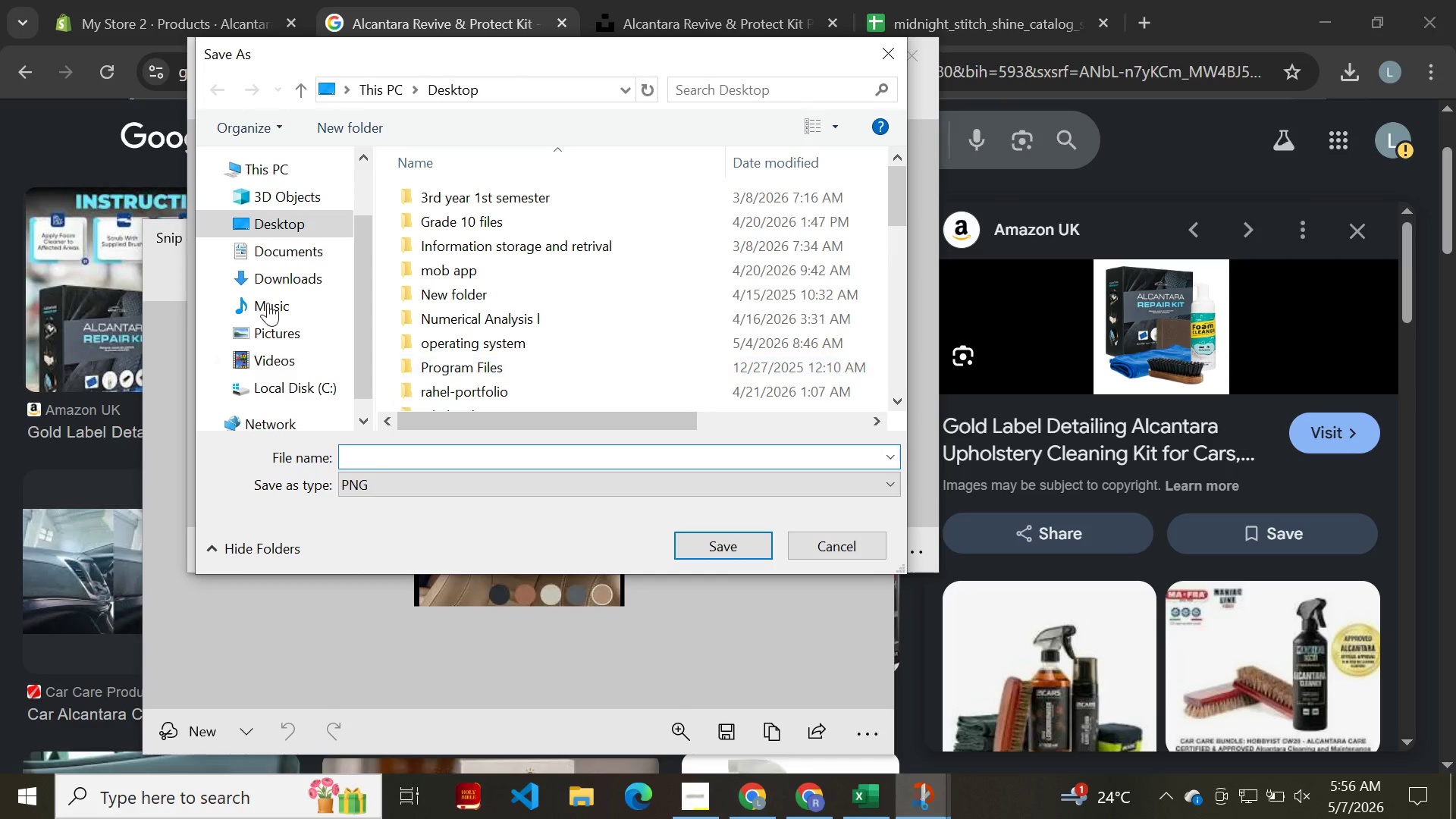 
left_click([149, 173])
 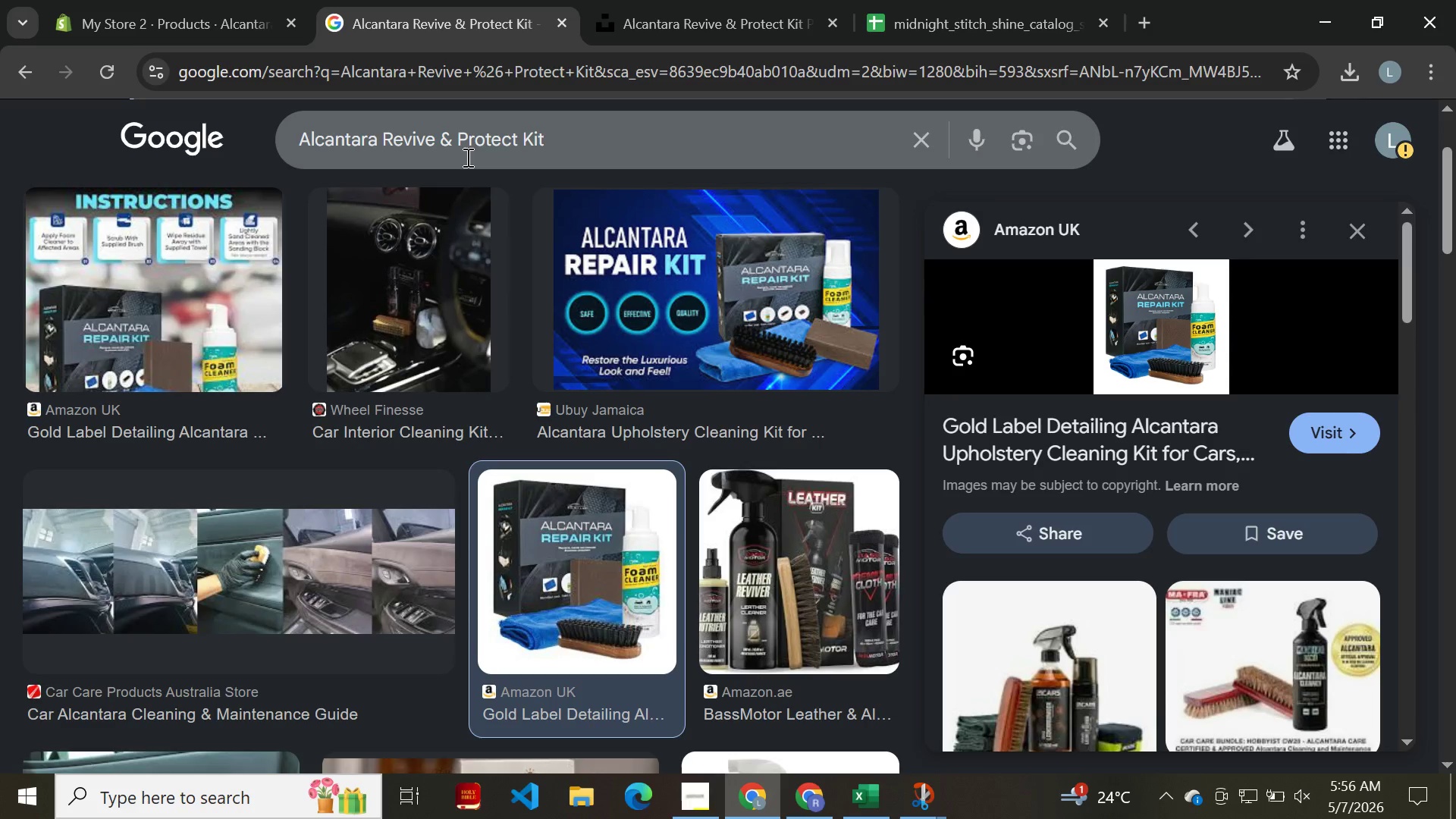 
left_click([466, 157])
 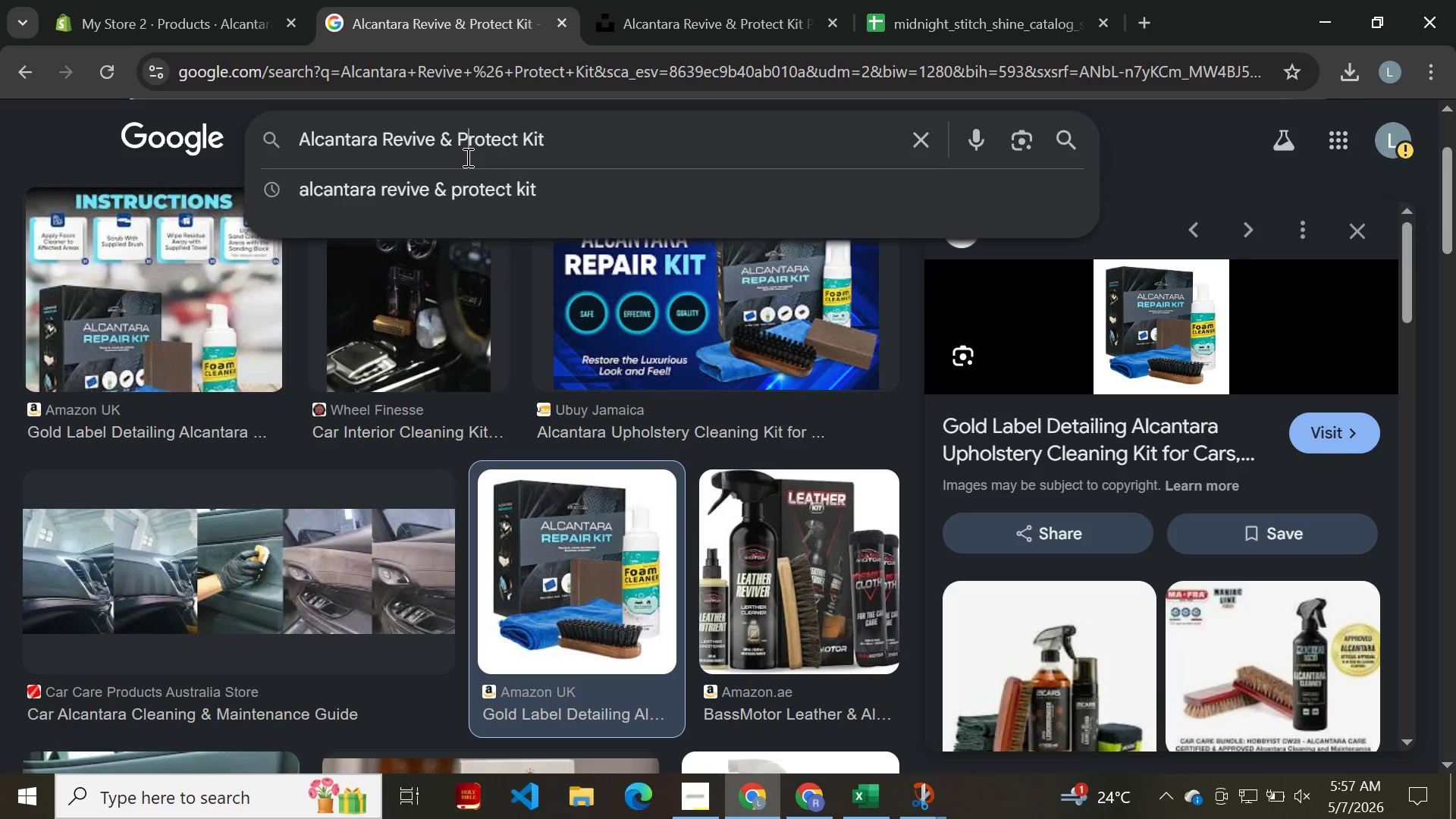 
key(Control+A)
 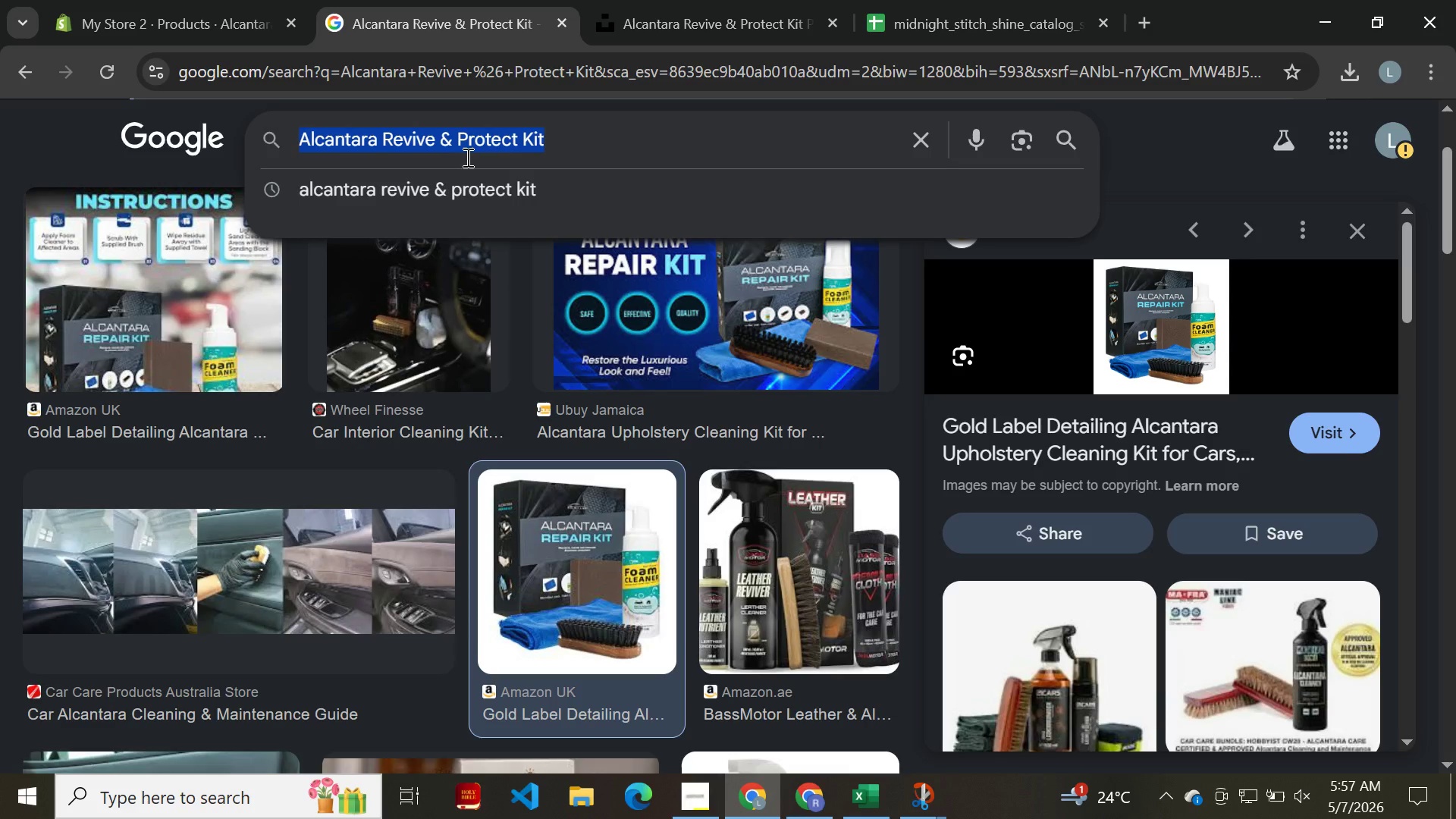 
key(Control+C)
 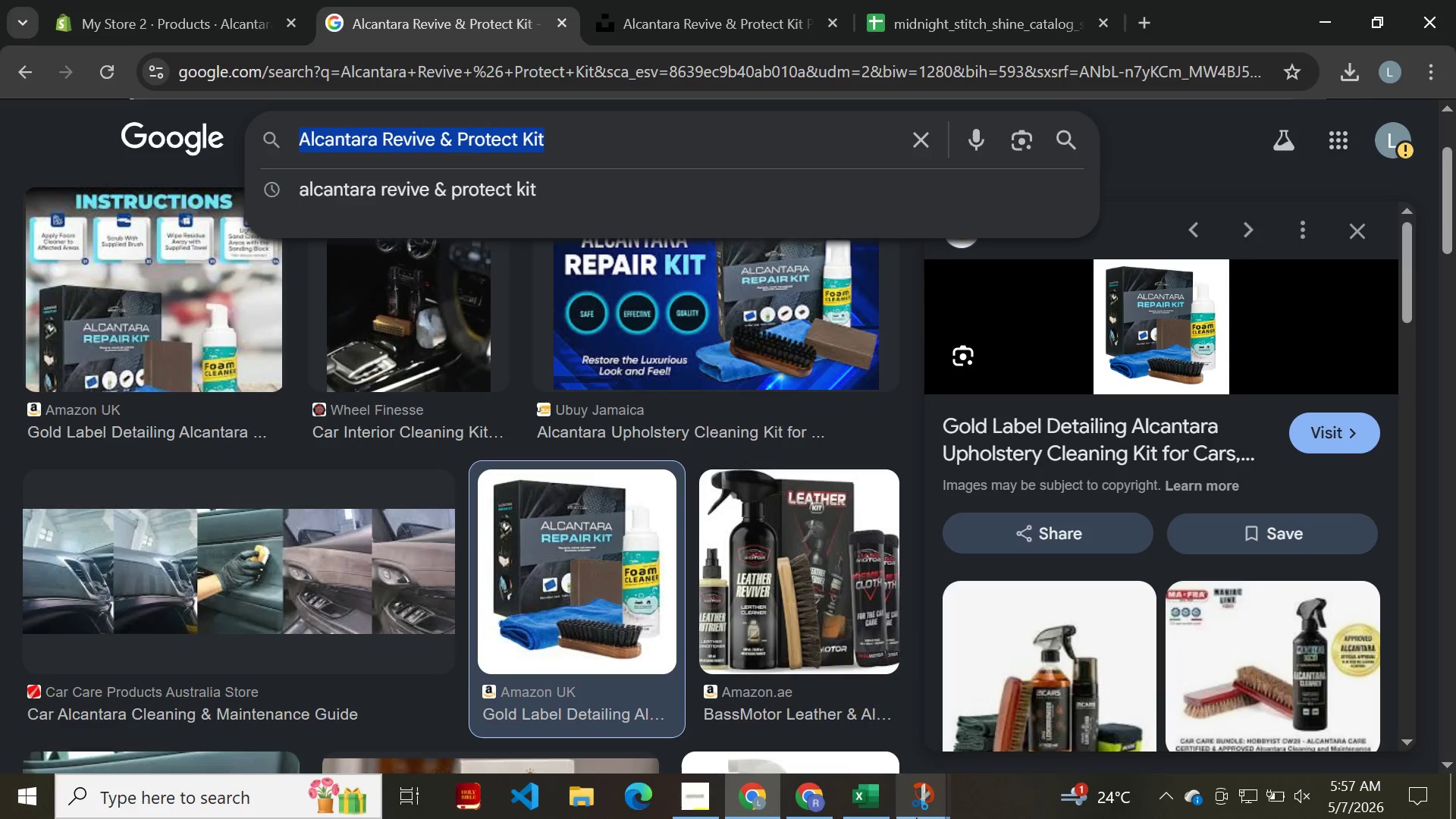 
left_click([912, 816])
 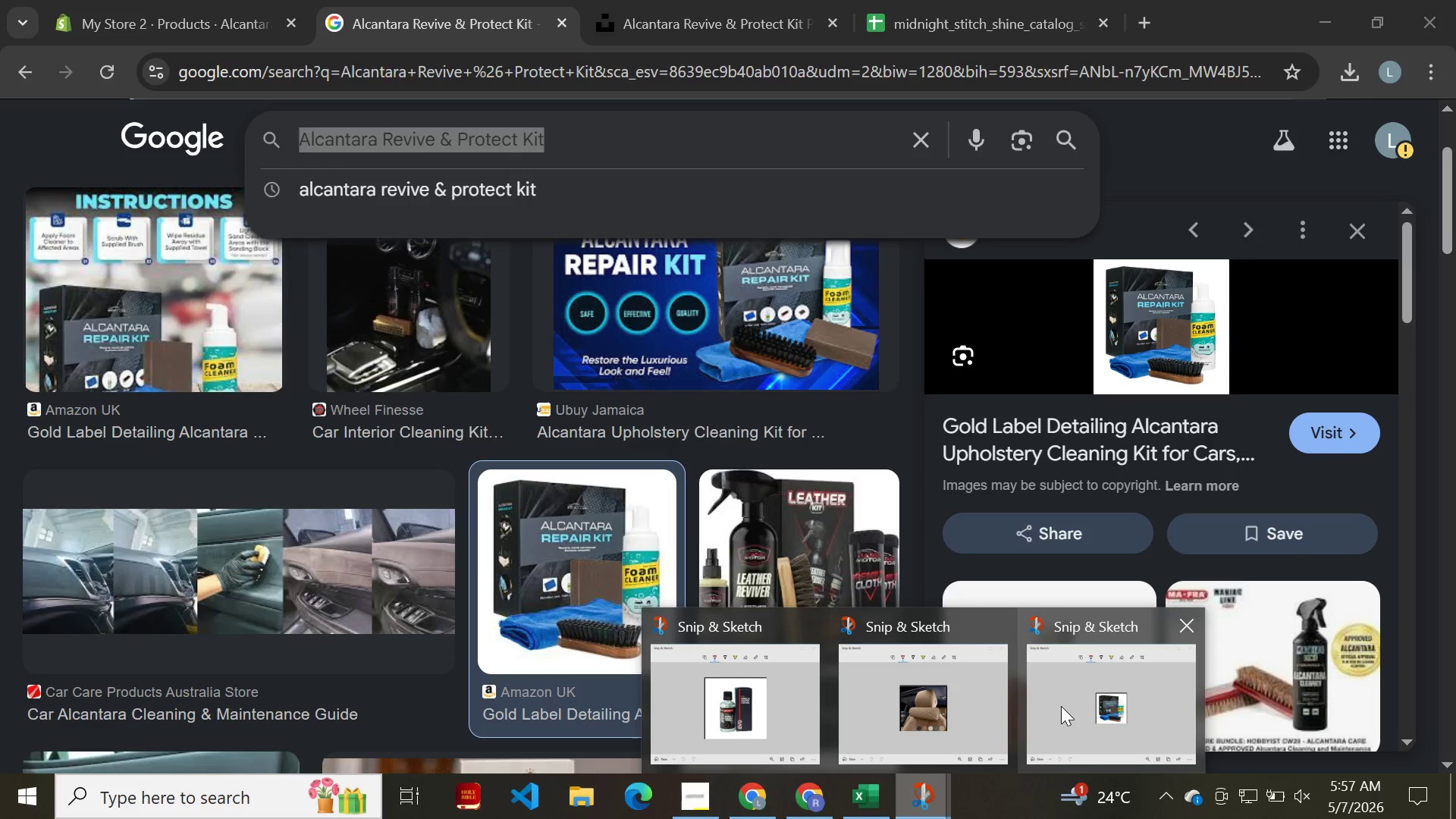 
left_click([1062, 706])
 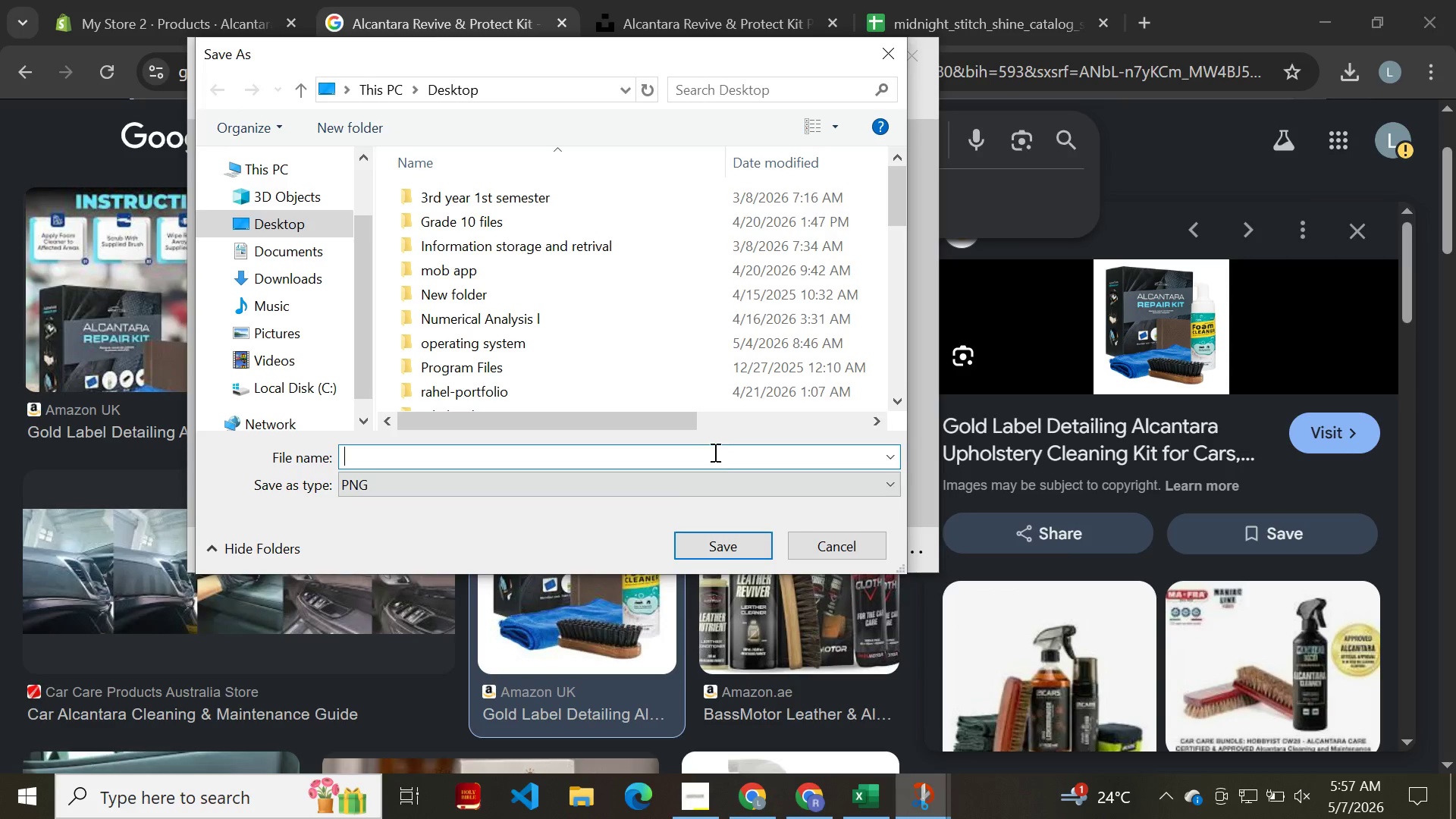 
left_click([714, 456])
 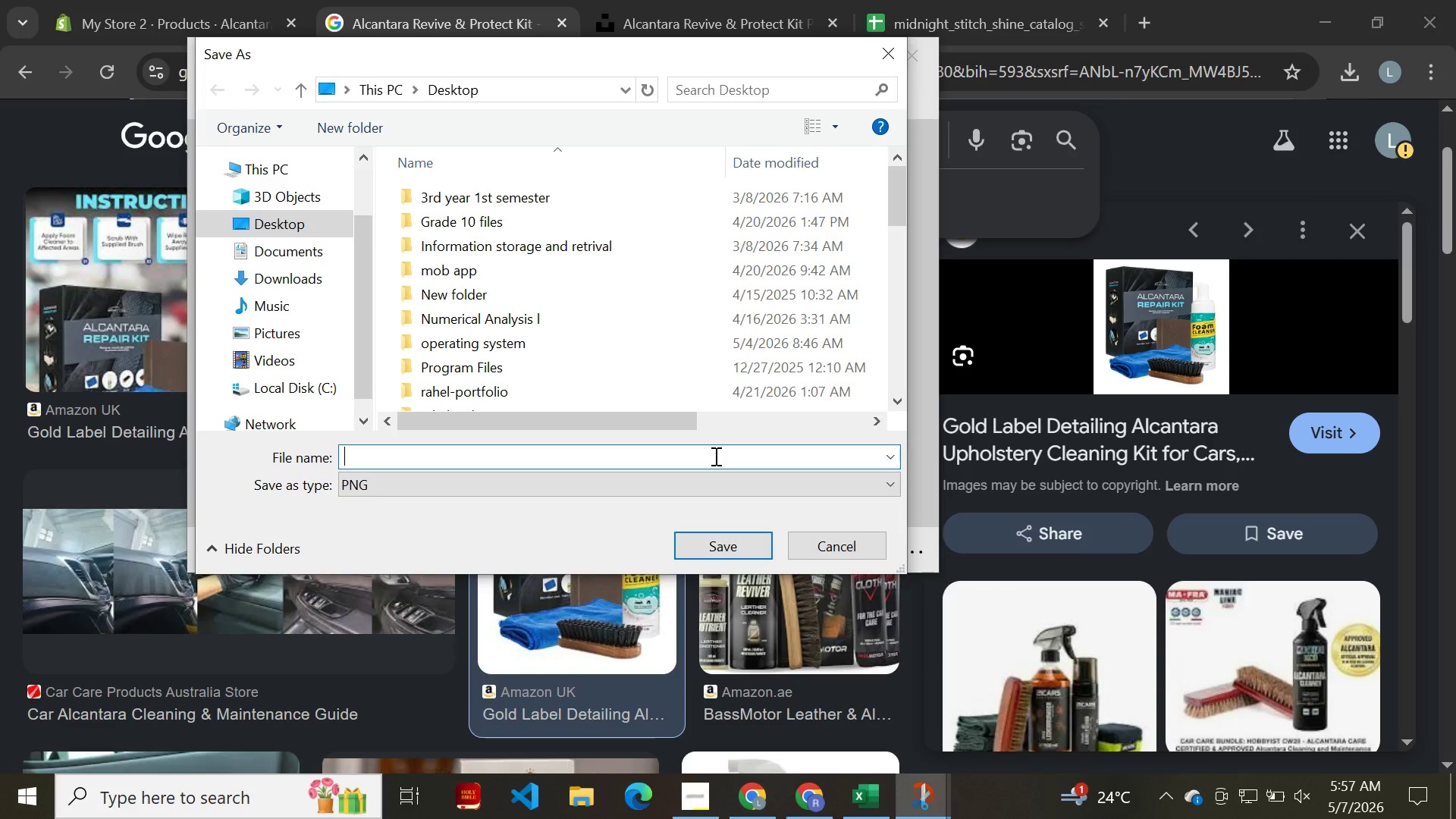 
key(Control+C)
 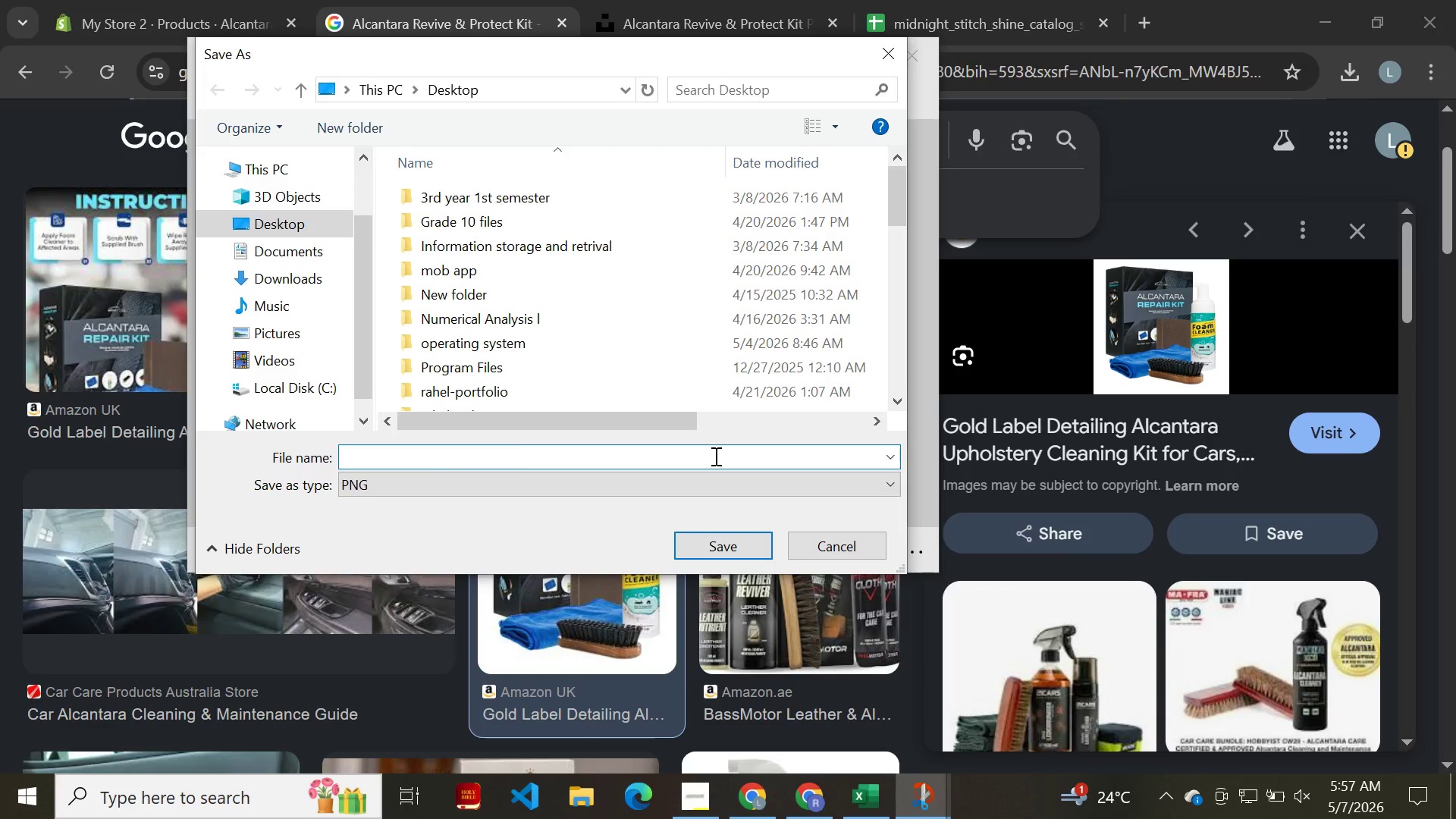 
key(Control+V)
 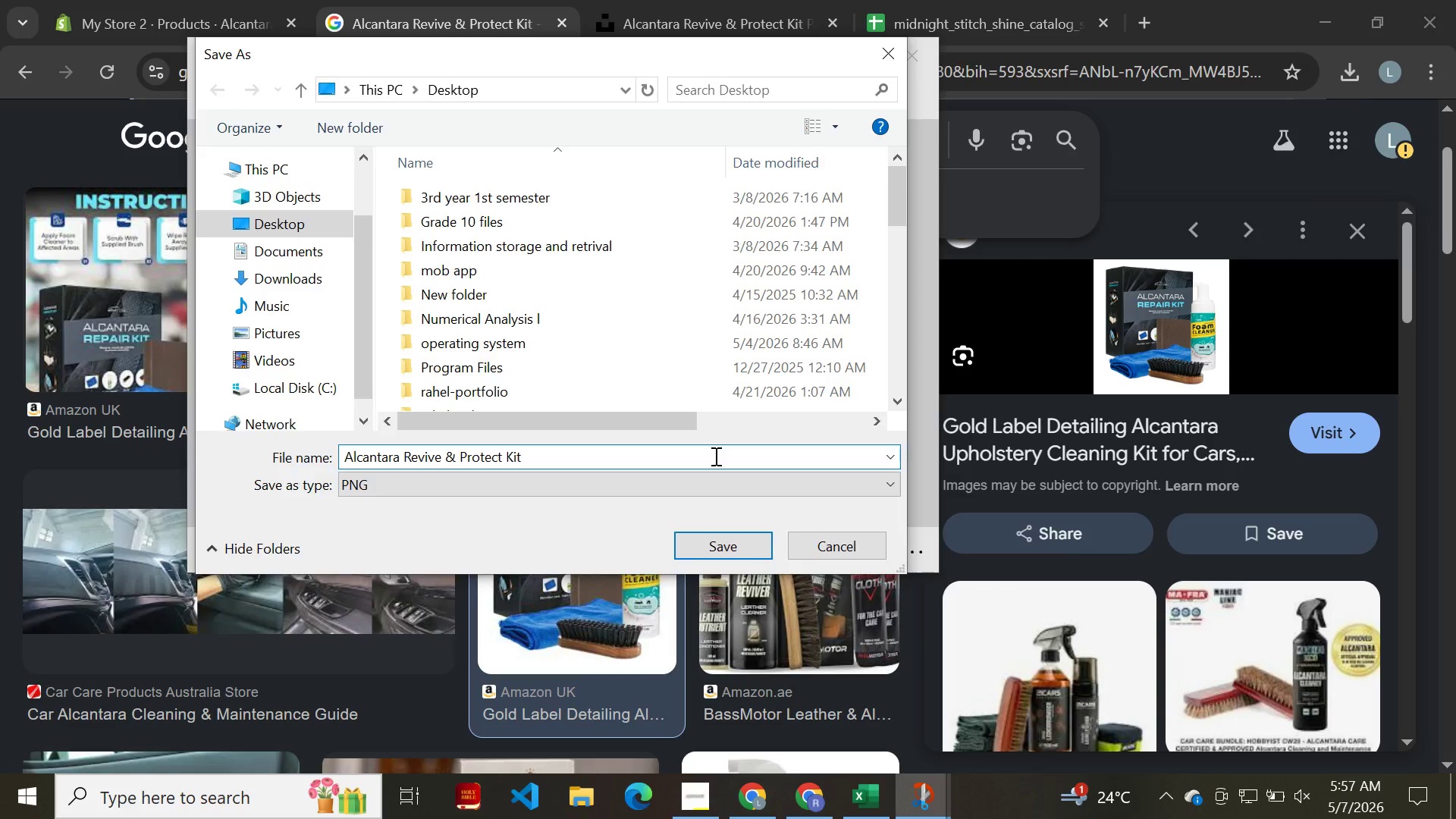 
key(Enter)
 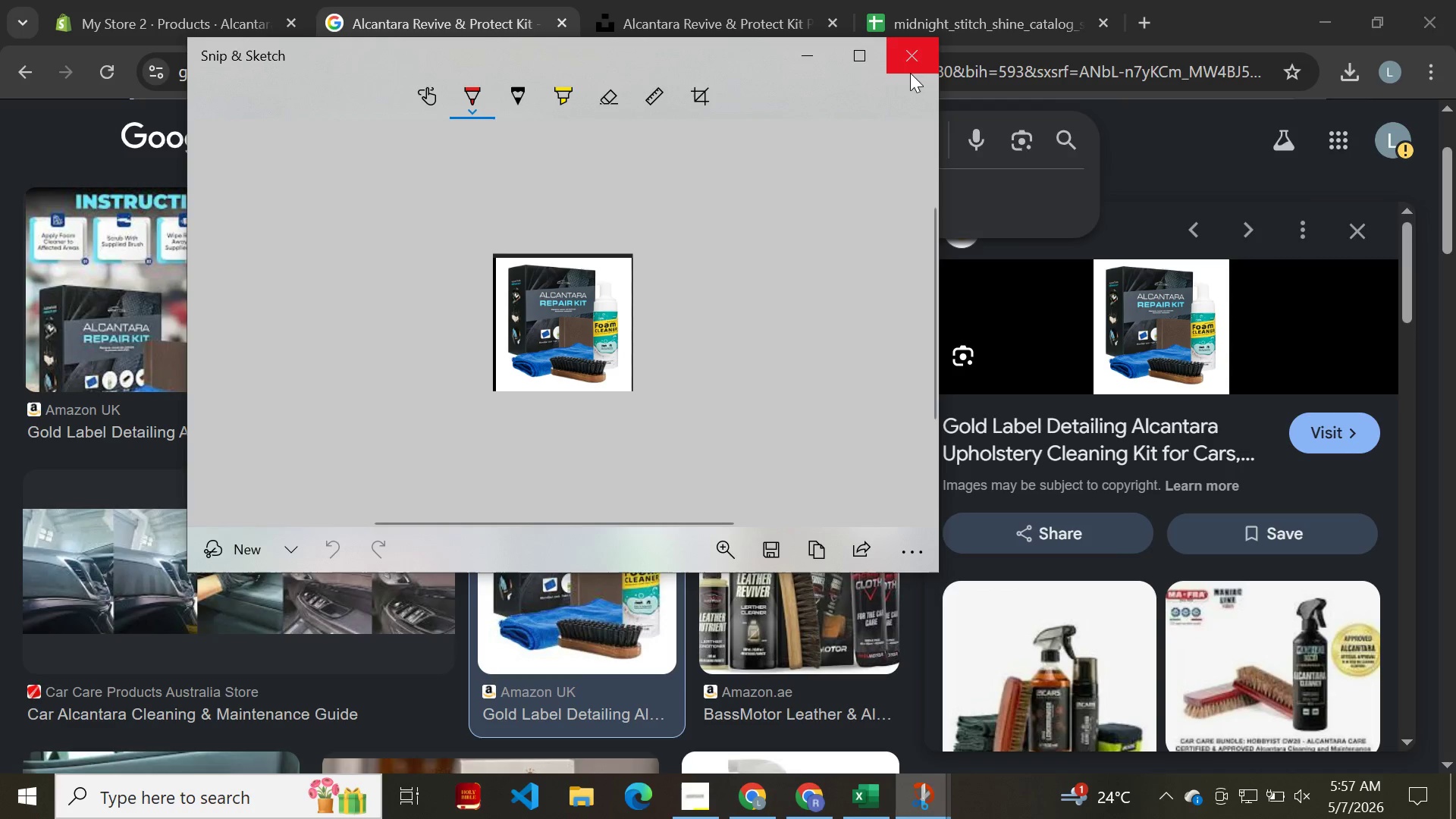 
left_click([916, 53])
 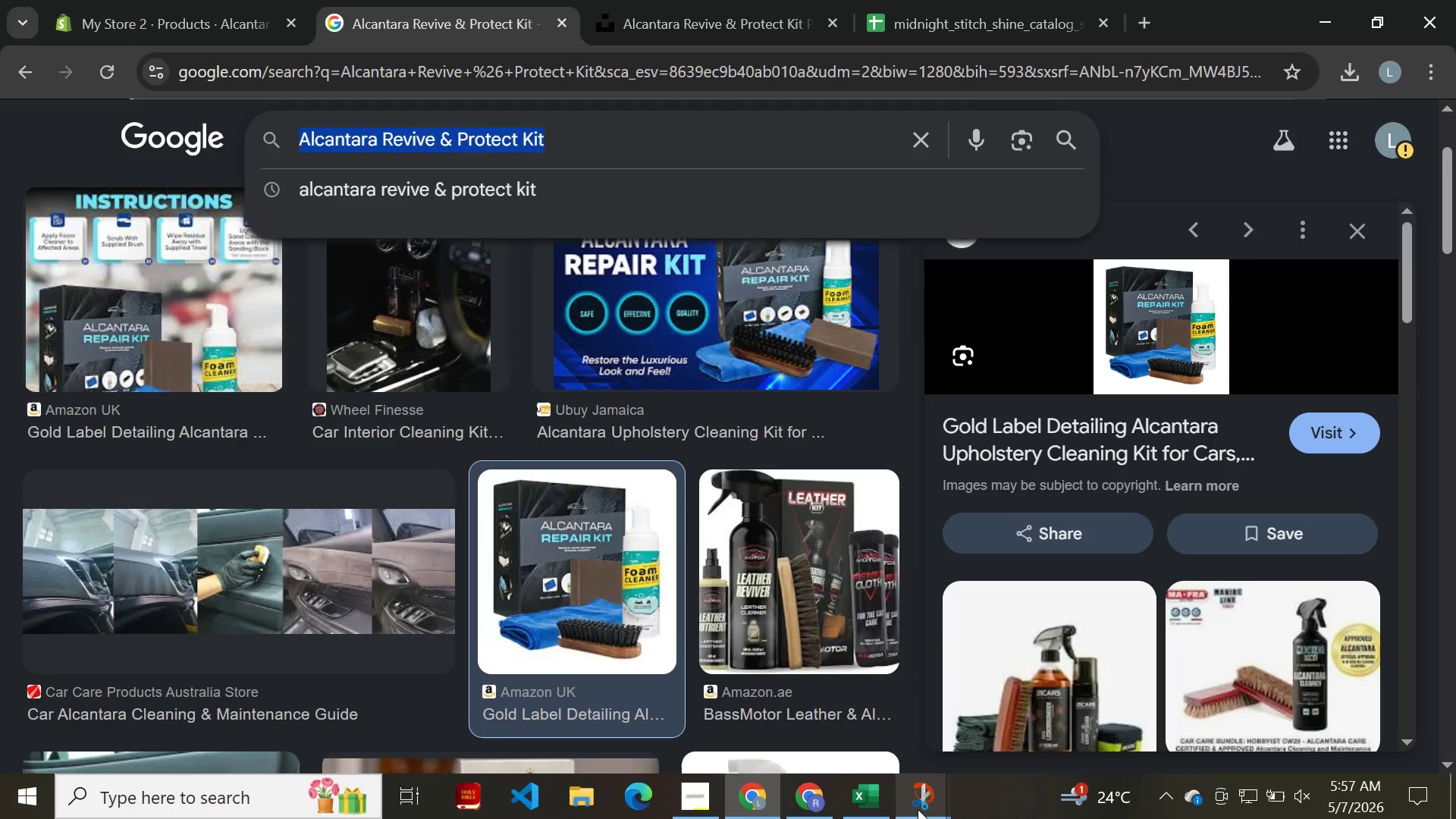 
right_click([918, 809])
 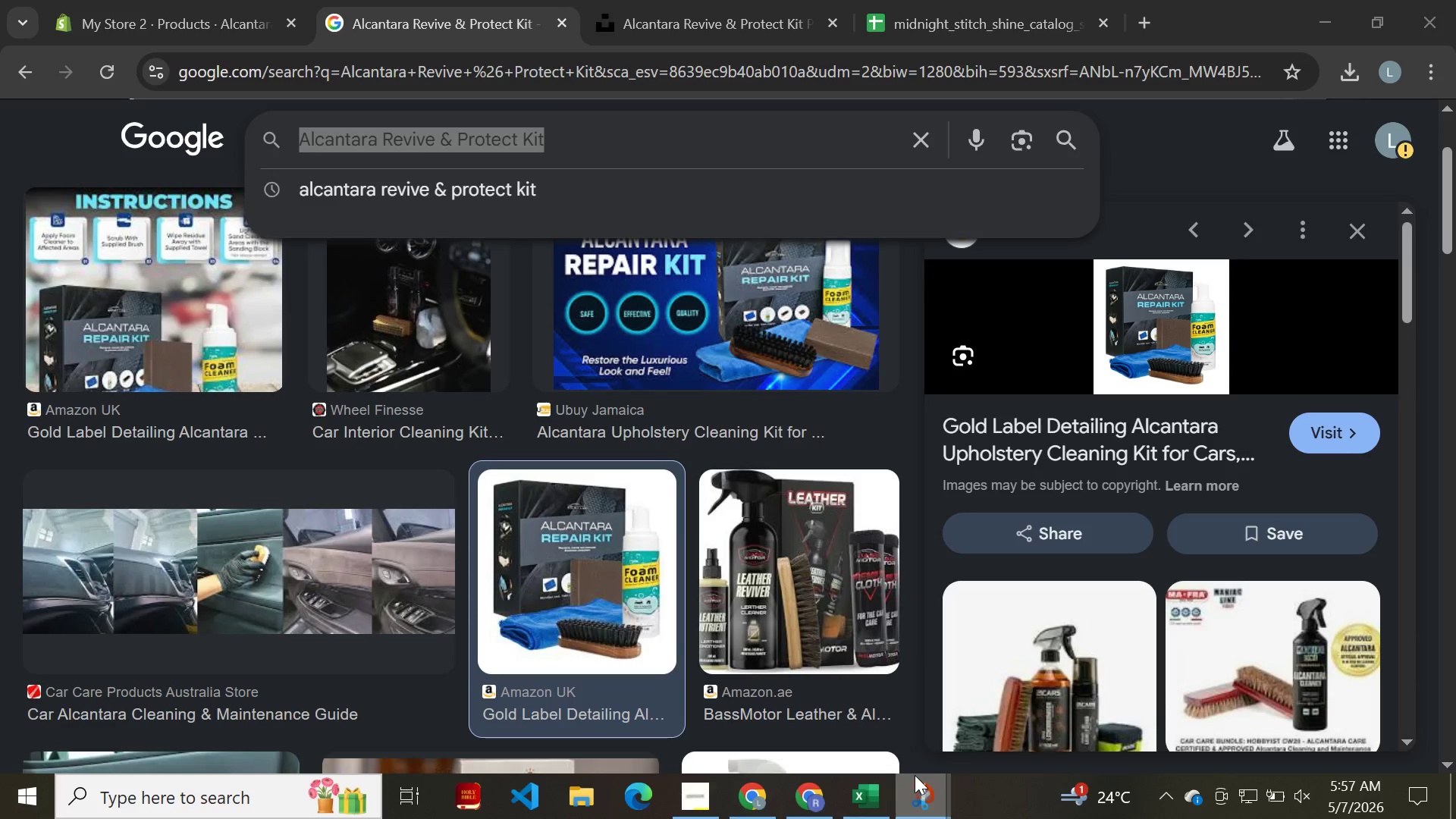 
right_click([915, 774])
 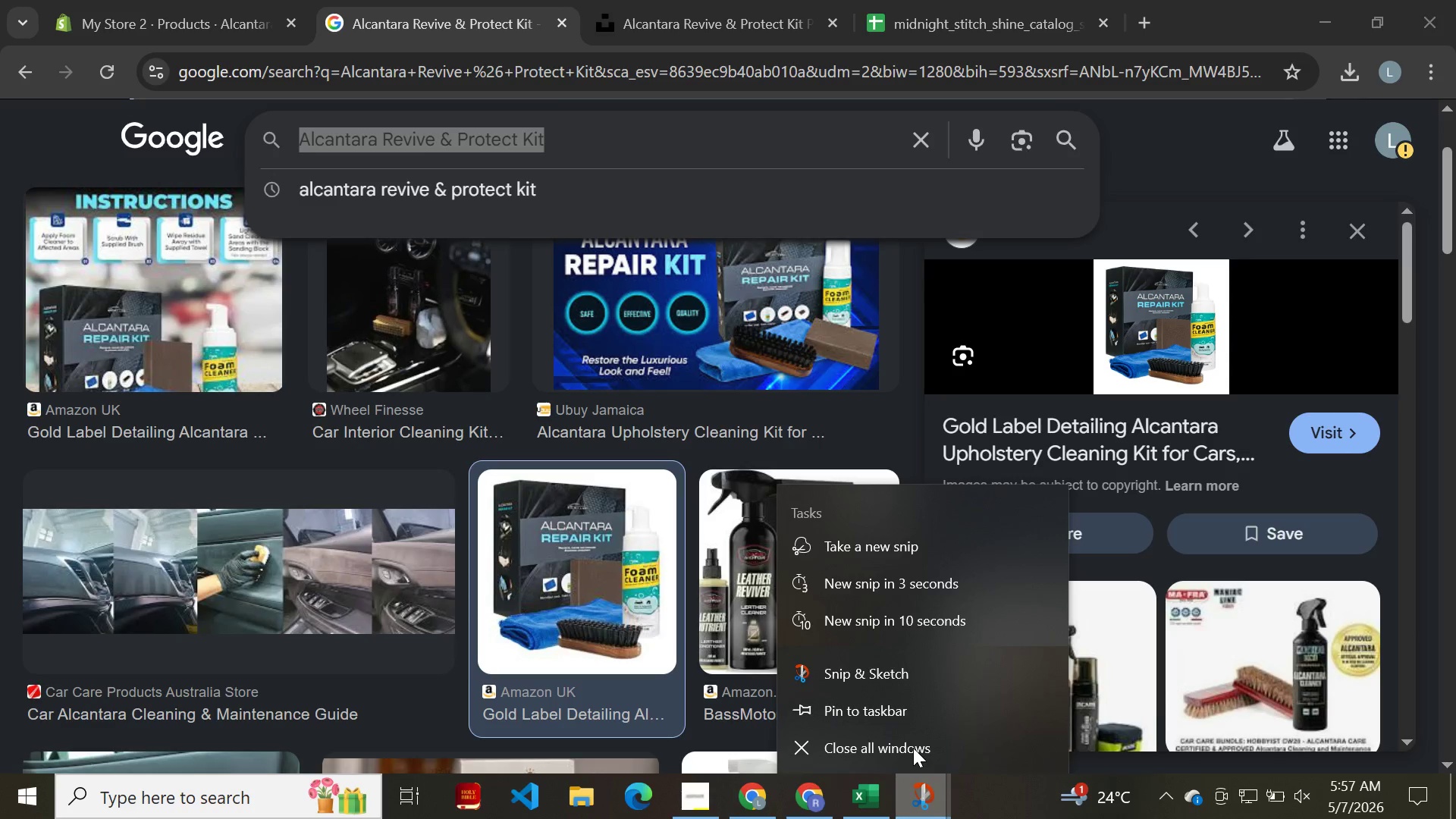 
left_click([913, 748])
 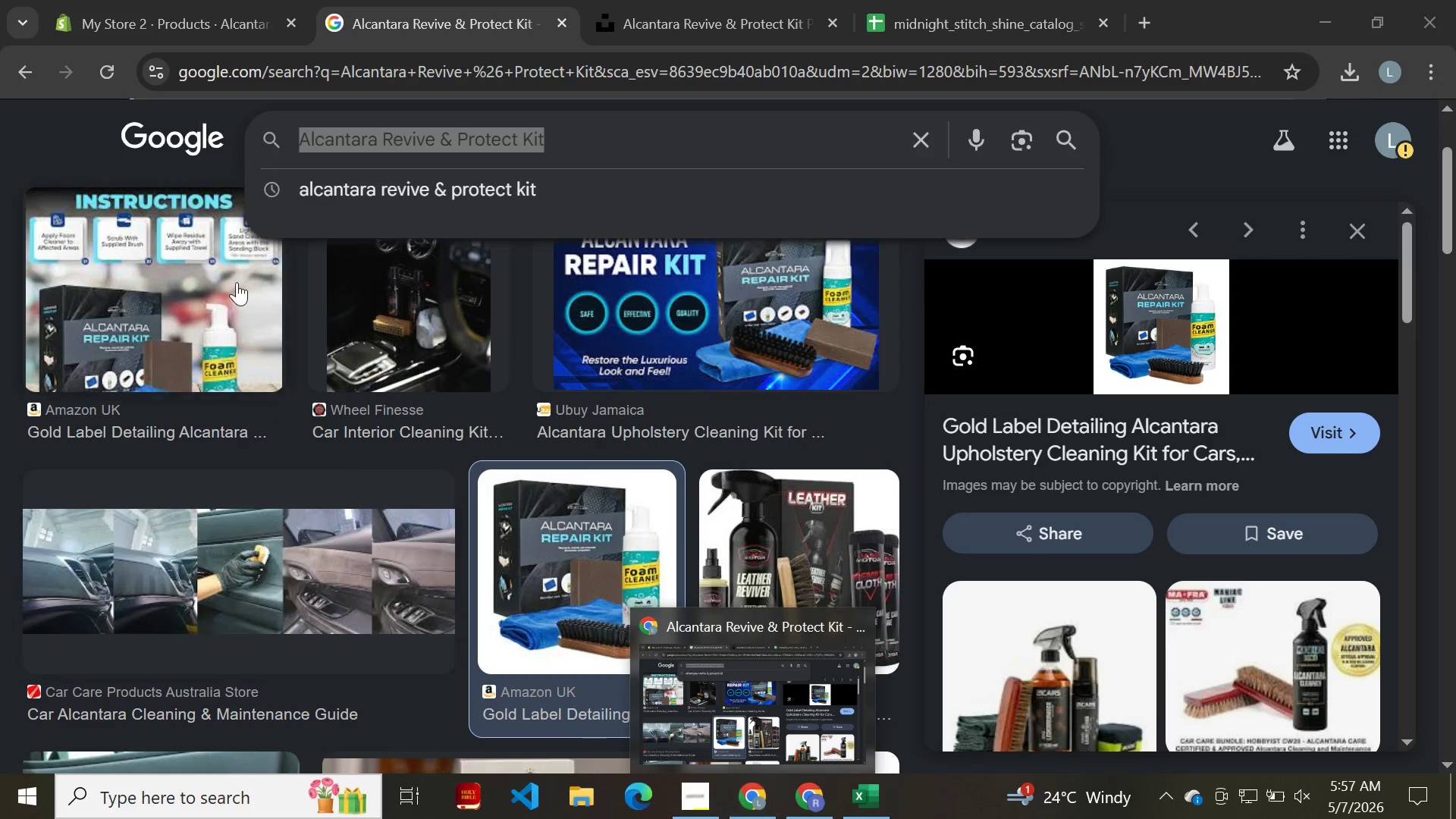 
left_click([146, 30])
 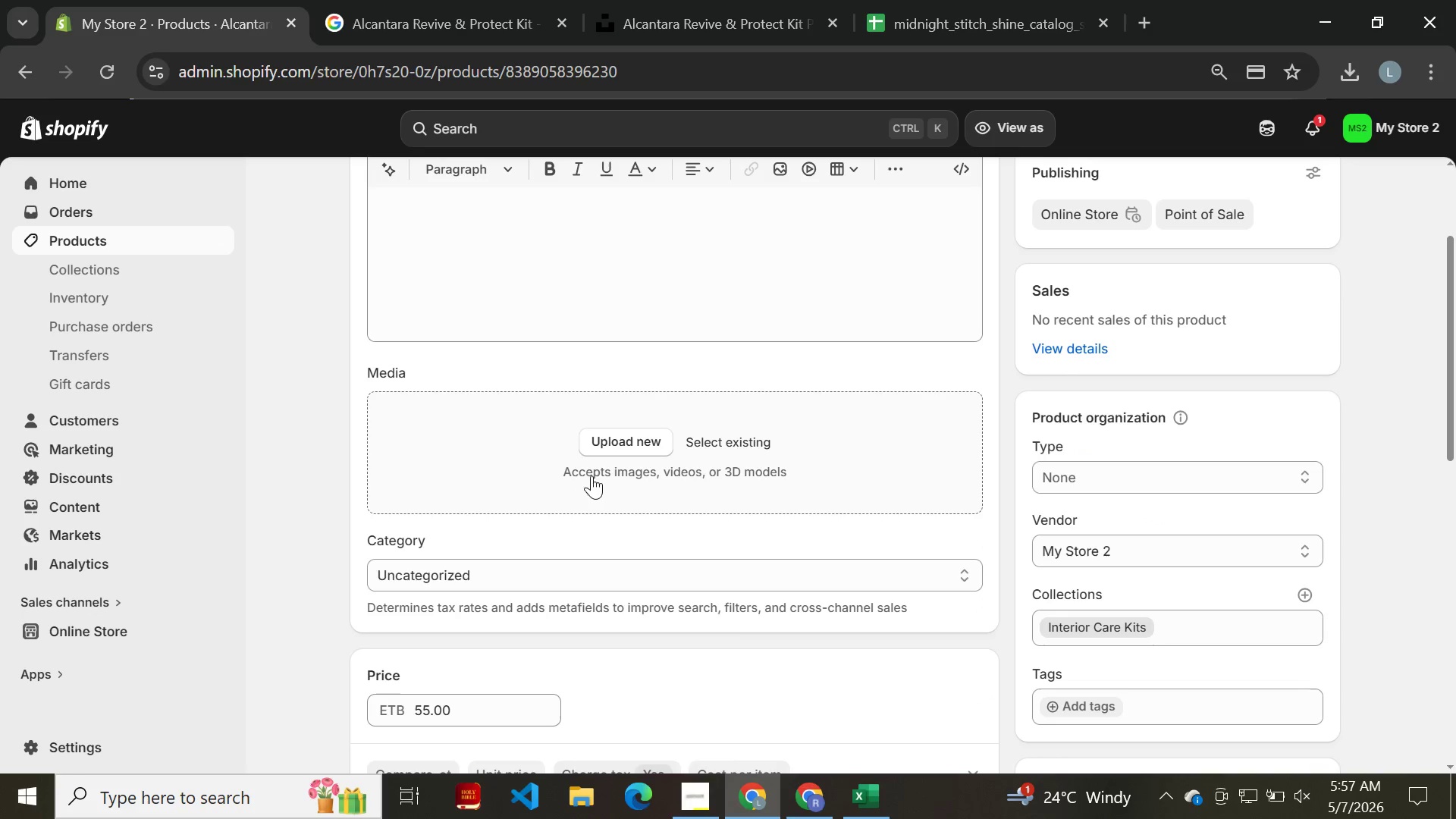 
left_click([599, 450])
 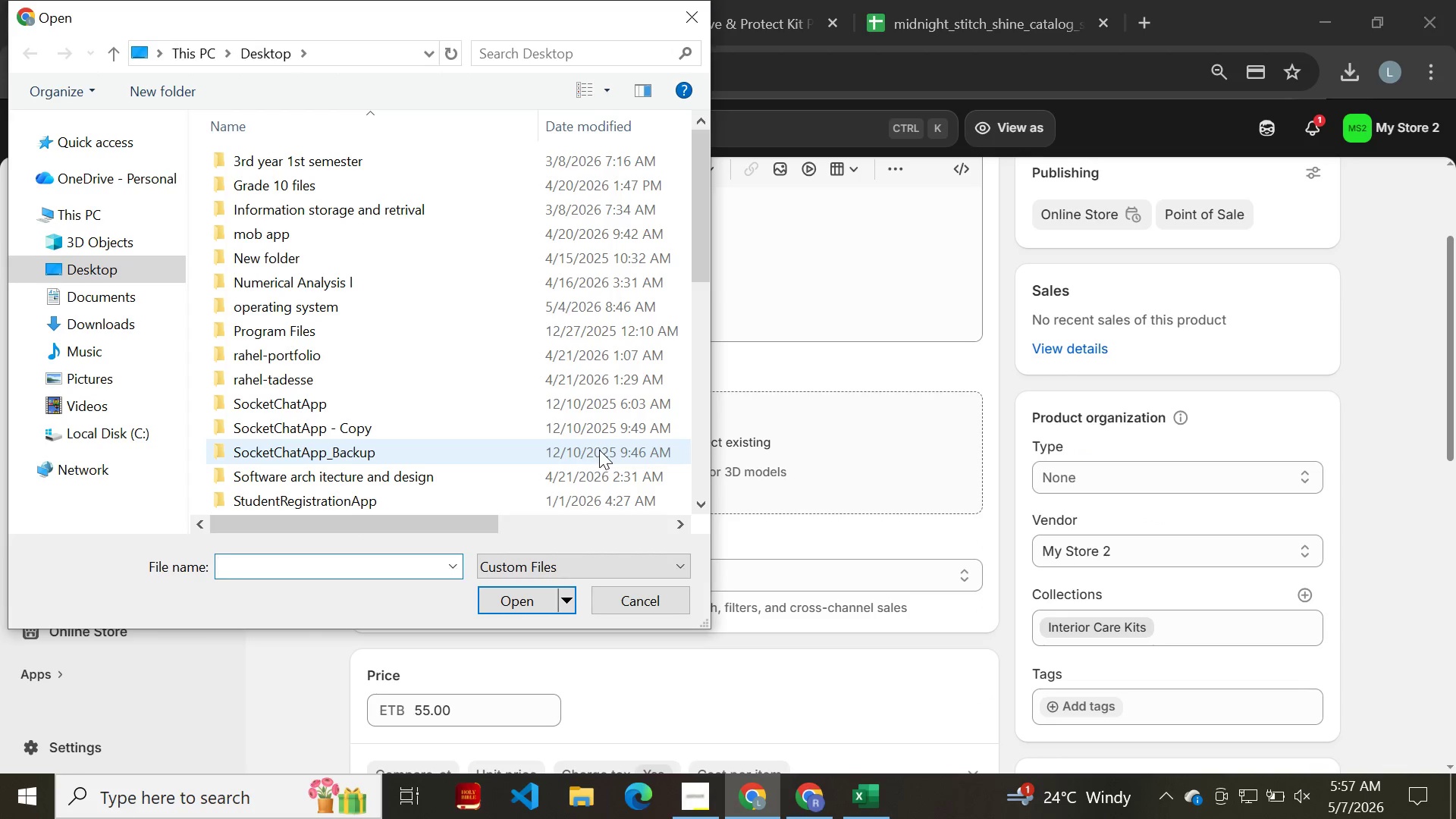 
scroll: coordinate [457, 455], scroll_direction: down, amount: 26.0
 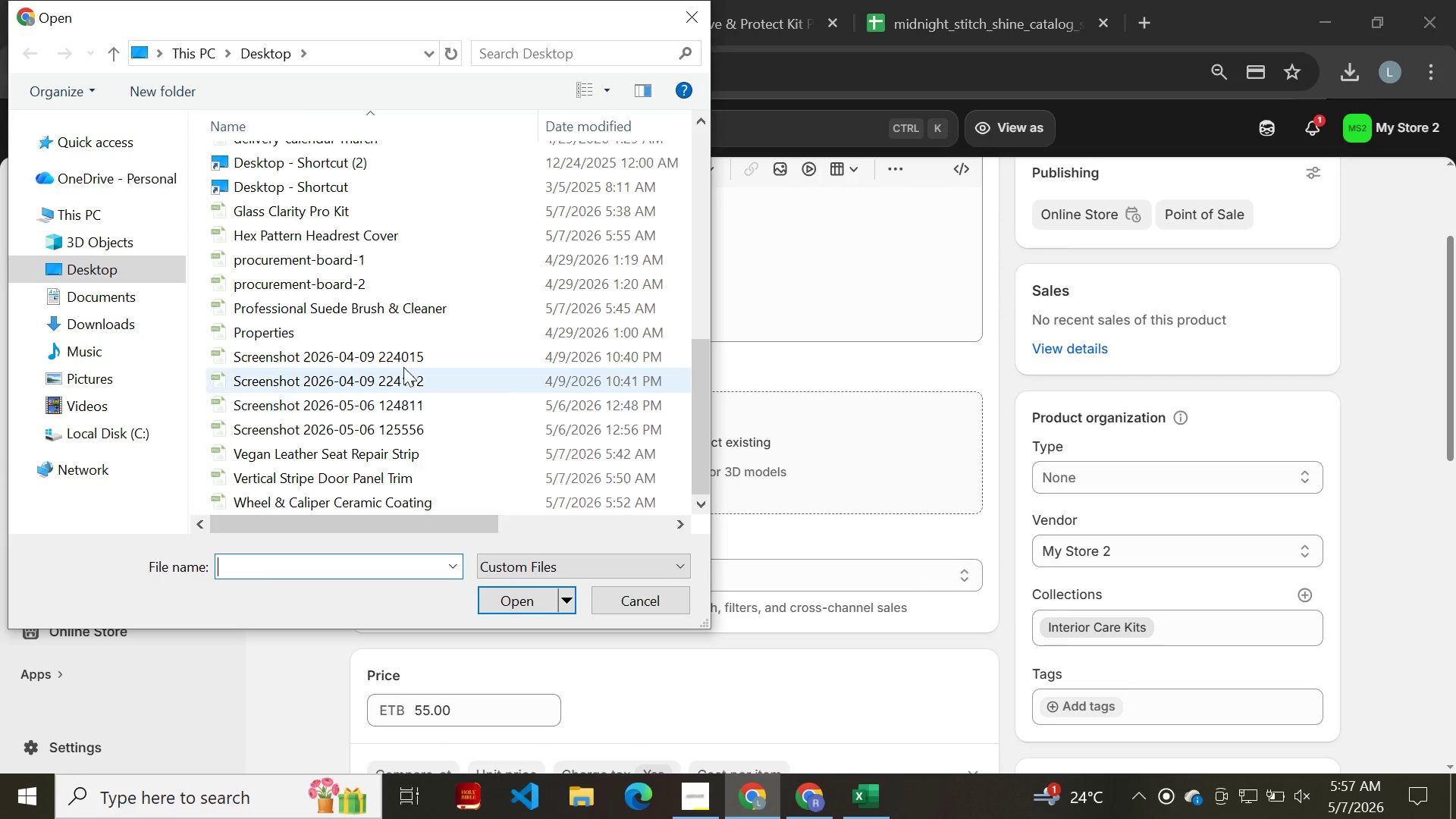 
scroll: coordinate [400, 322], scroll_direction: up, amount: 1.0
 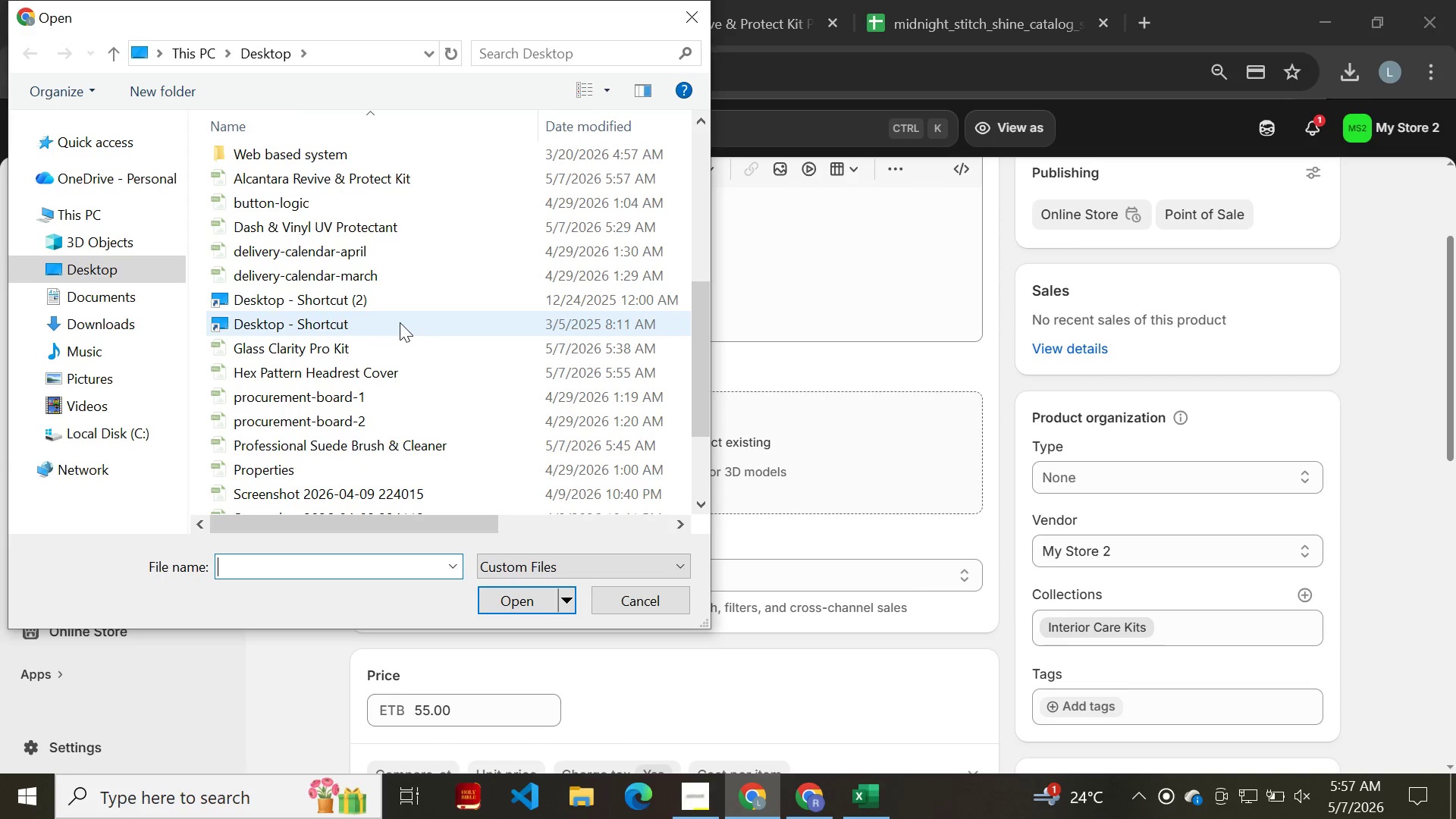 
scroll: coordinate [400, 322], scroll_direction: none, amount: 0.0
 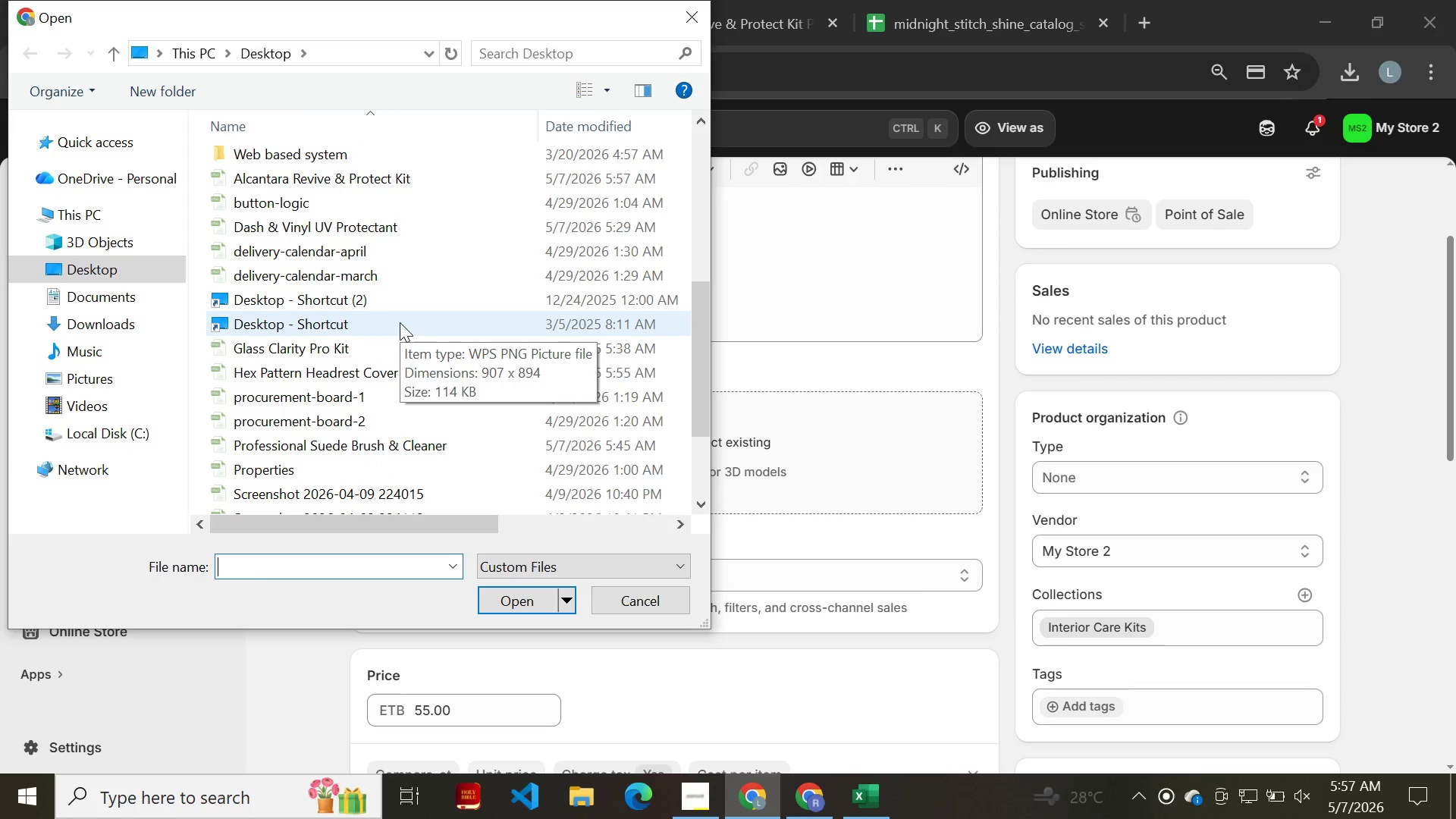 
scroll: coordinate [400, 322], scroll_direction: up, amount: 10.0
 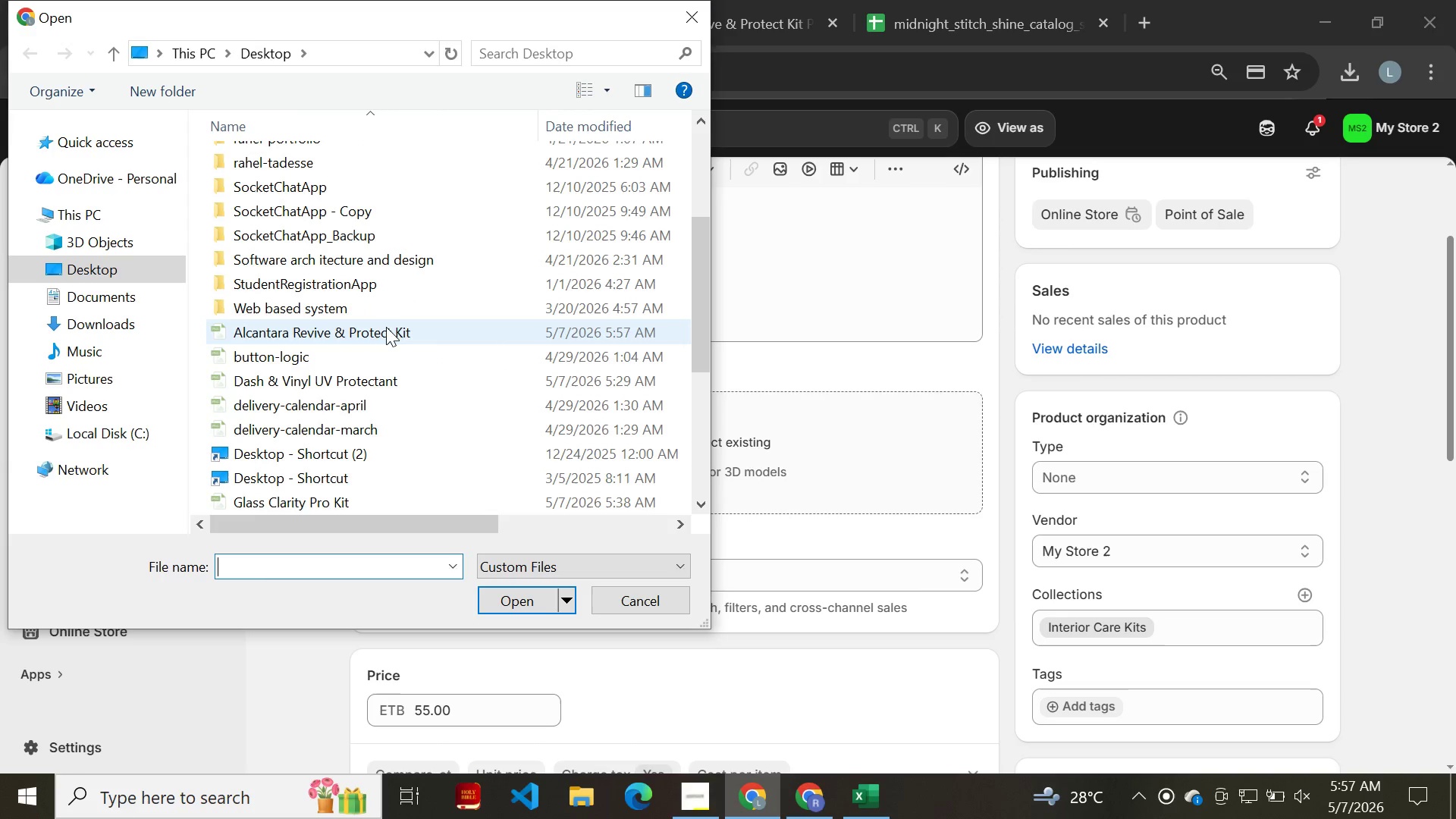 
left_click([384, 327])
 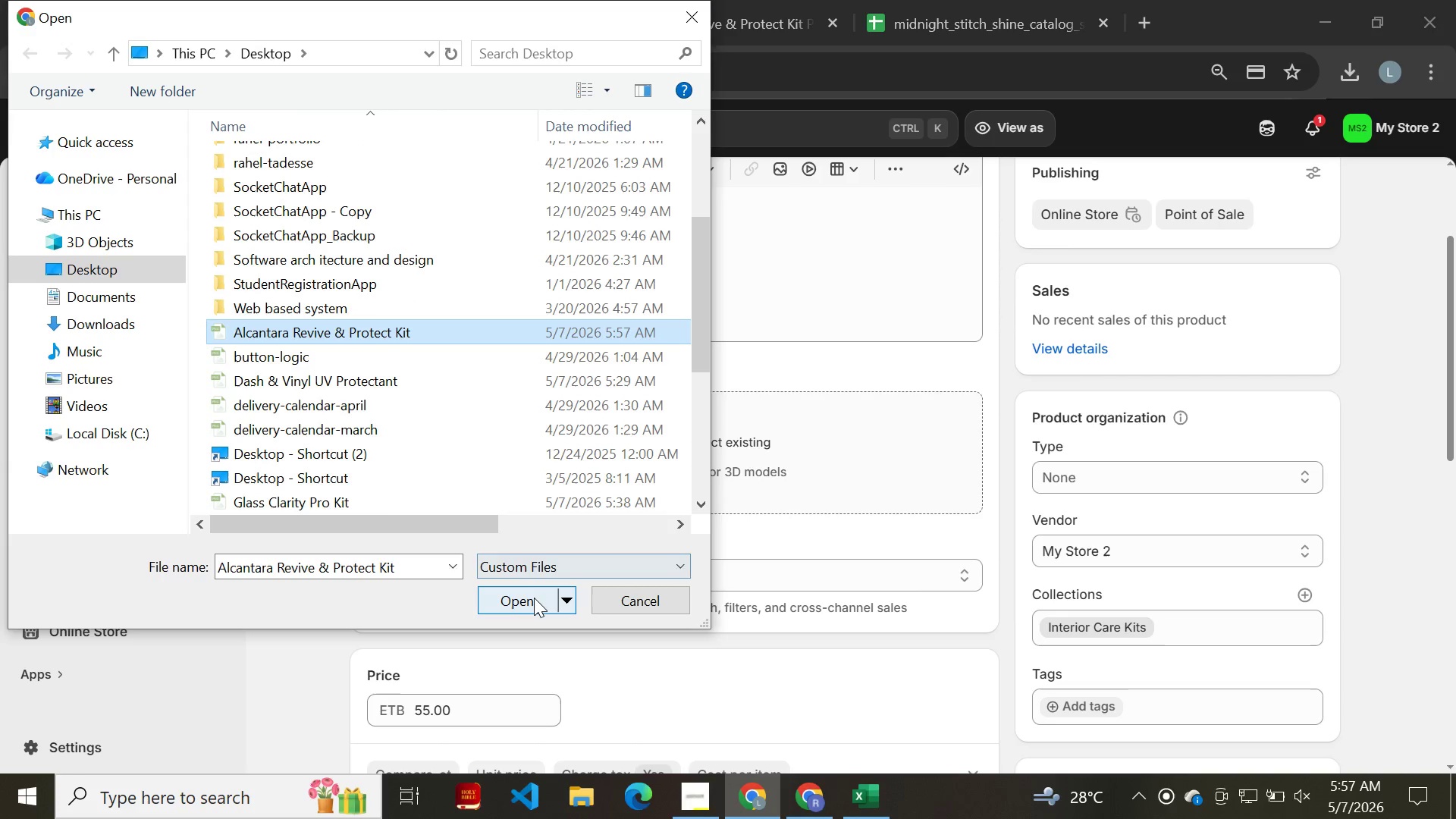 
left_click([534, 598])
 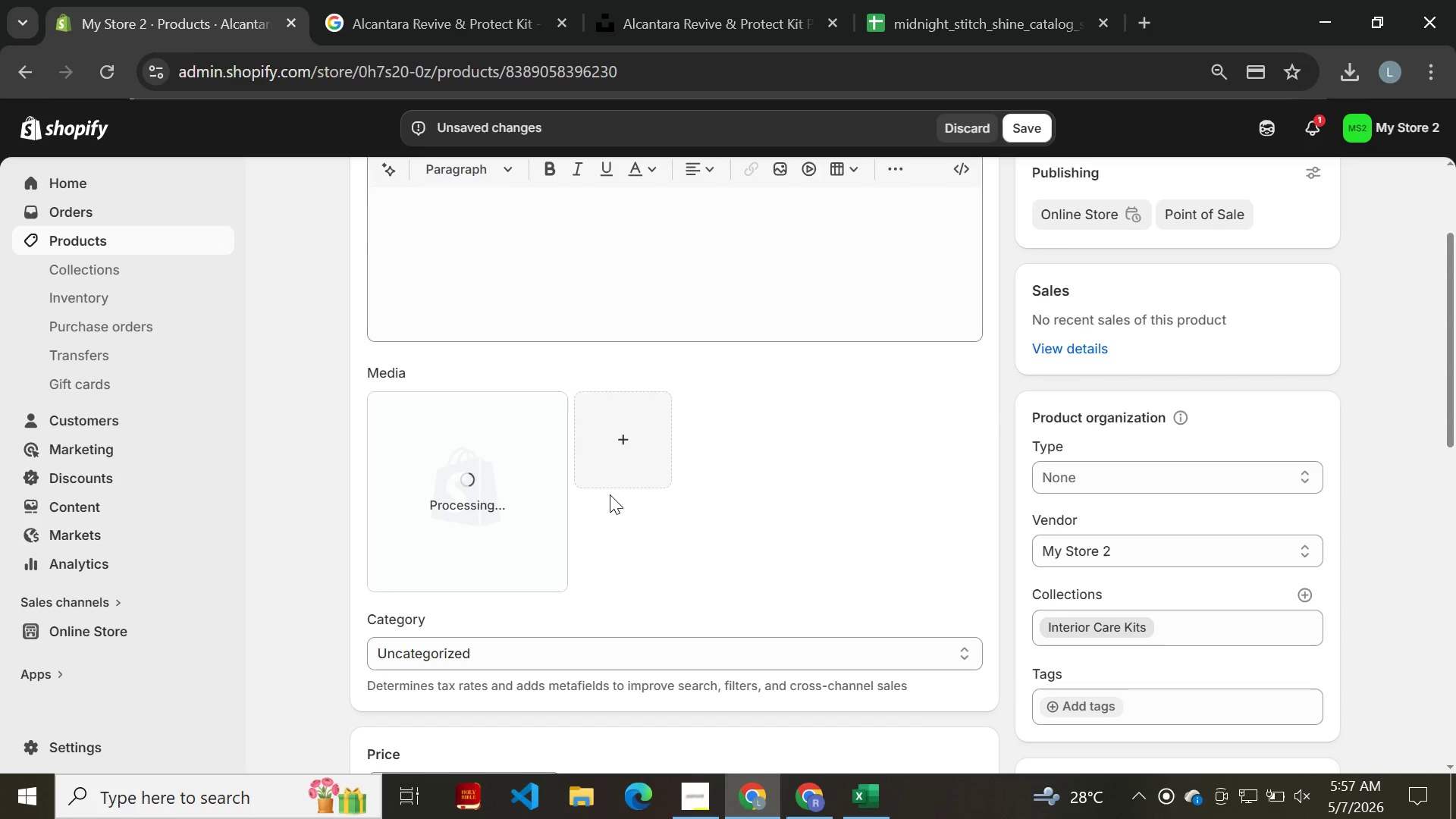 
wait(10.28)
 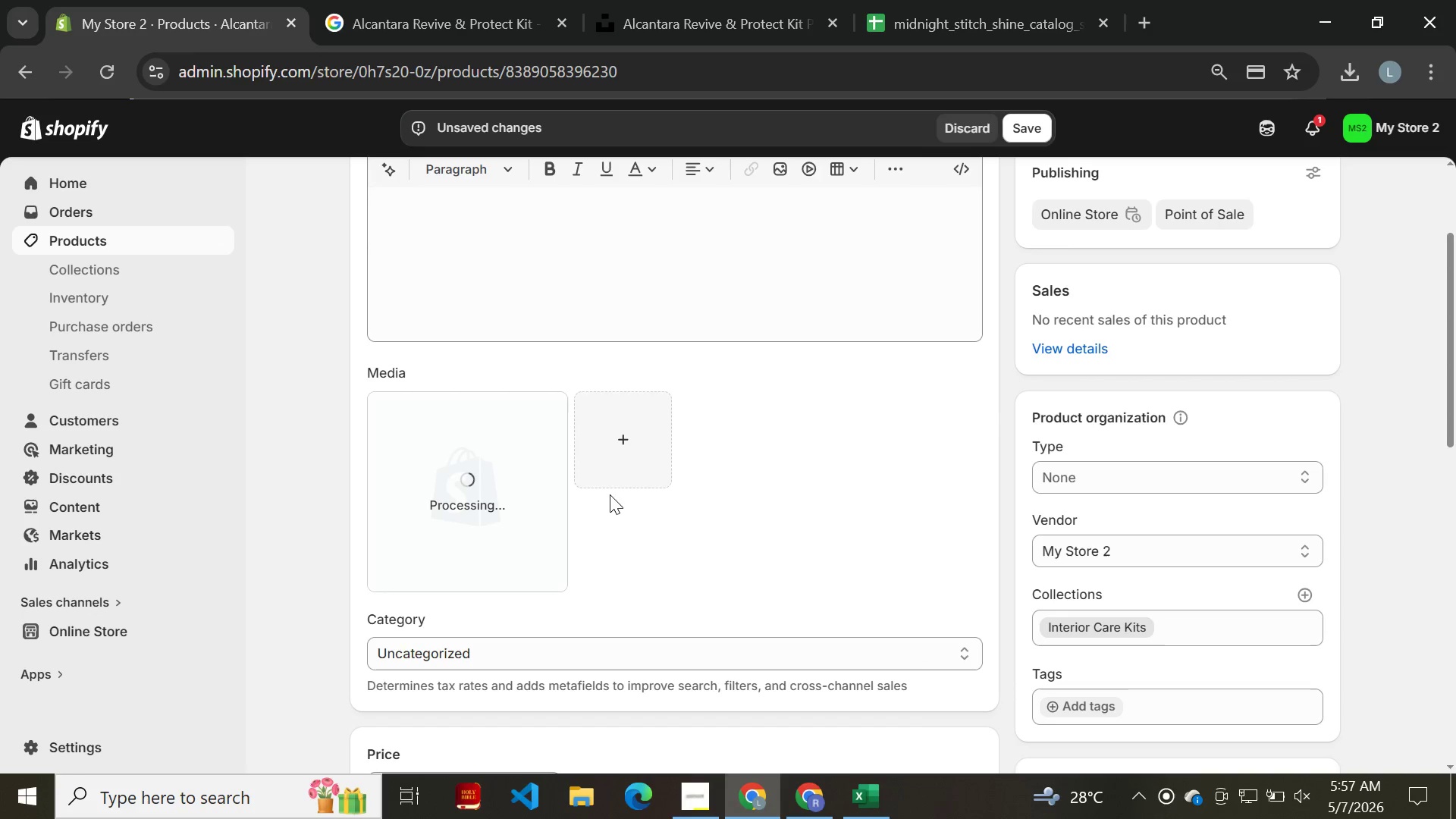 
right_click([513, 529])
 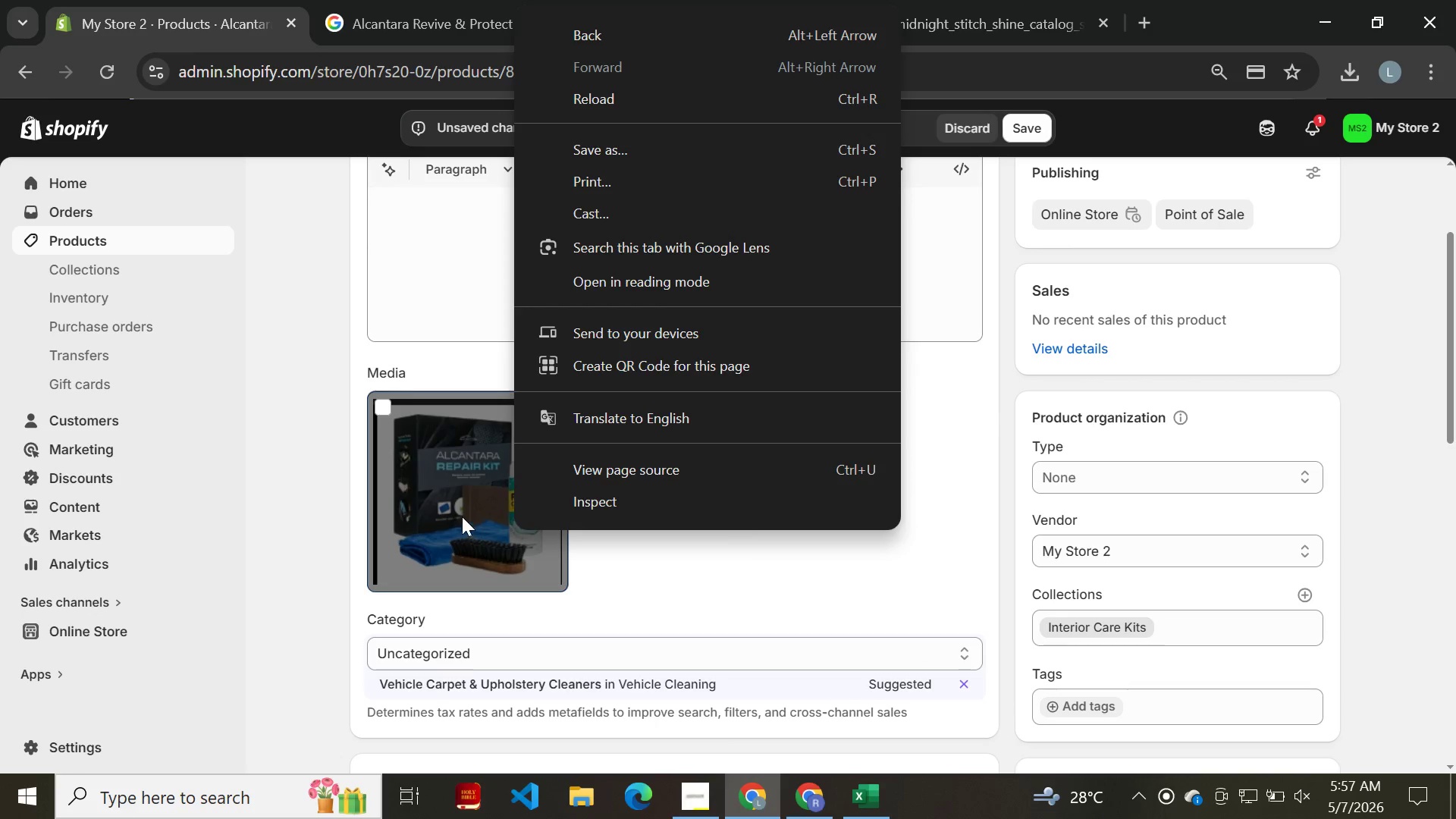 
left_click([461, 516])
 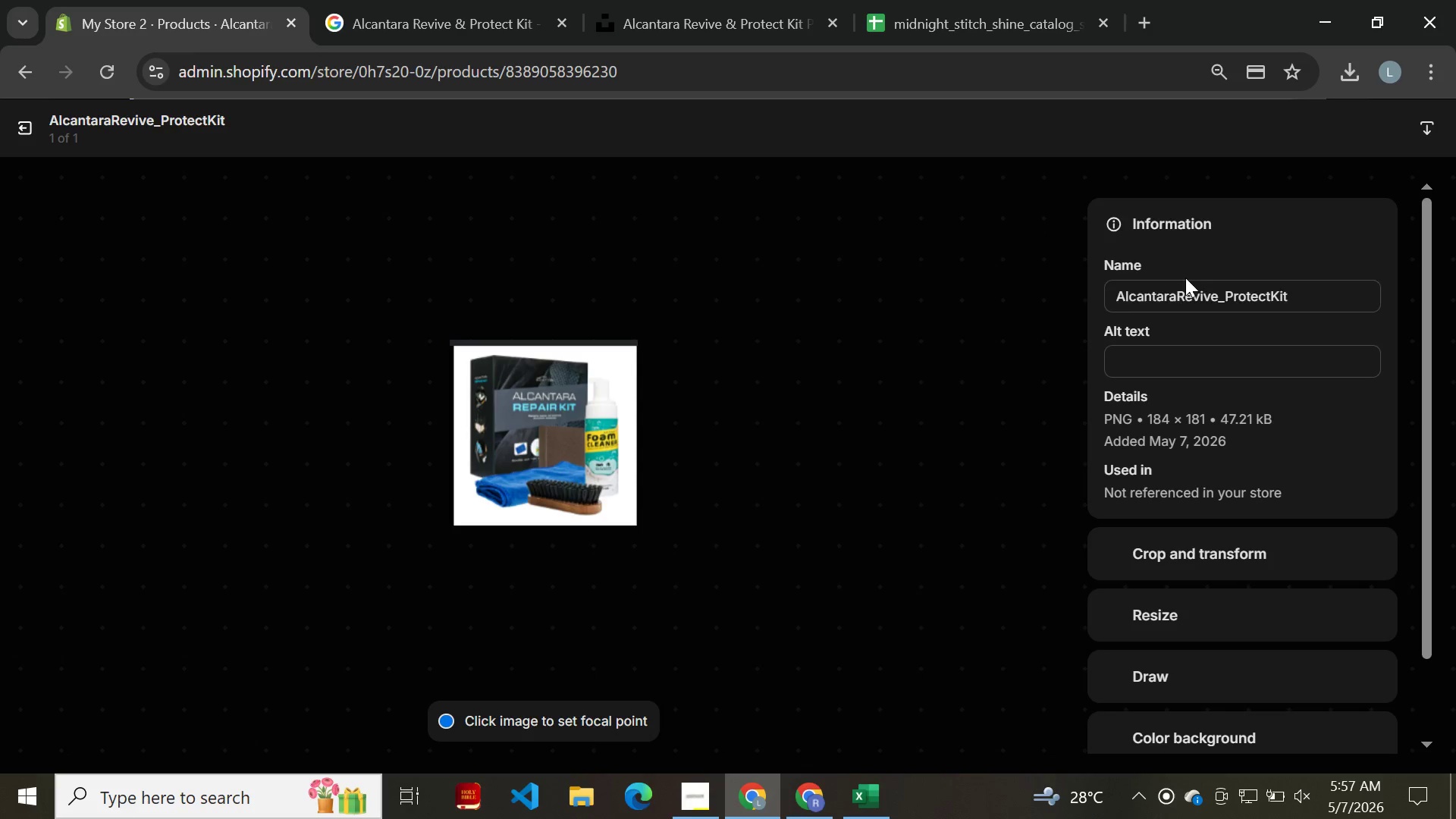 
left_click([1186, 355])
 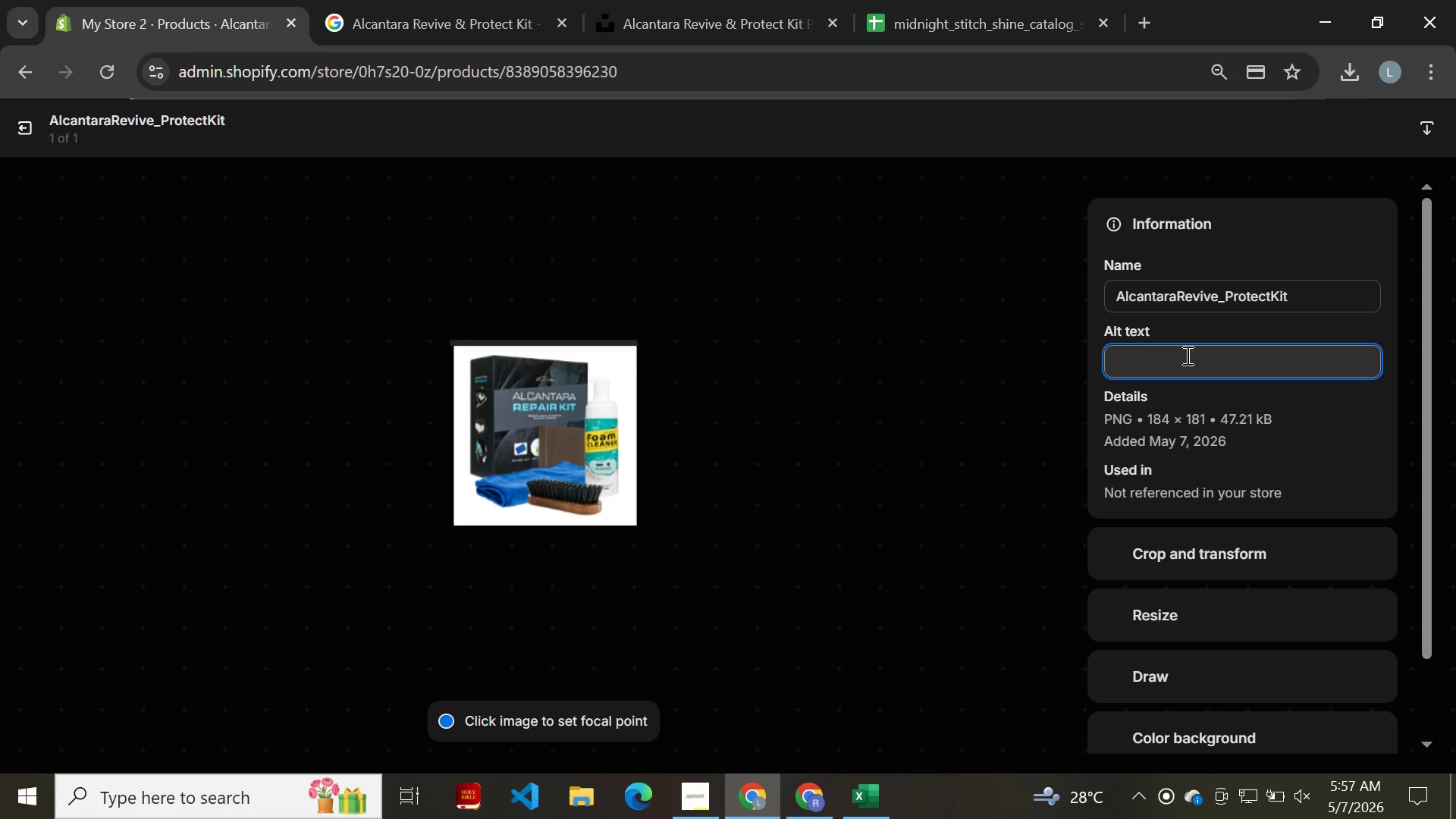 
key(Control+V)
 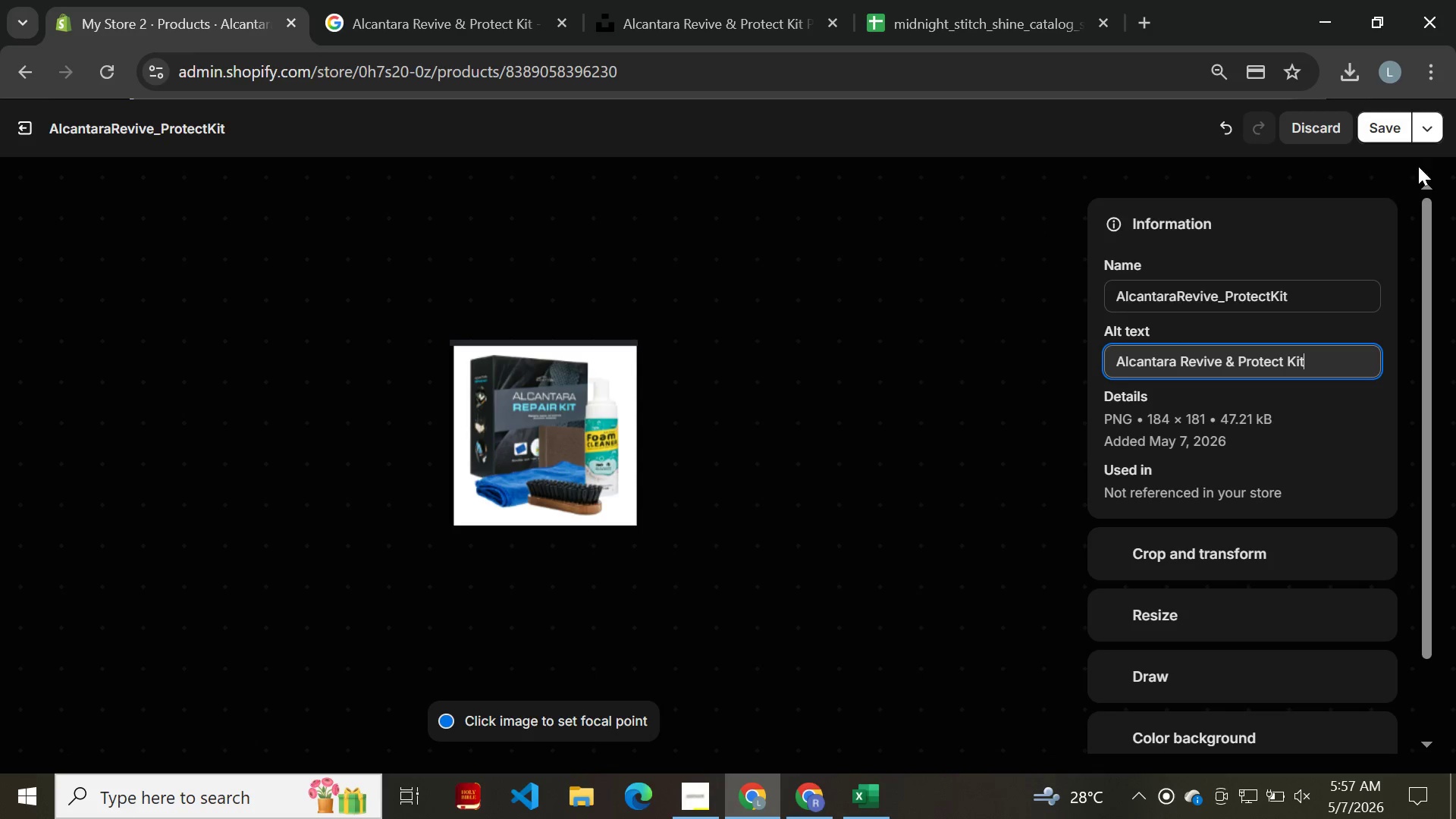 
left_click([1397, 126])
 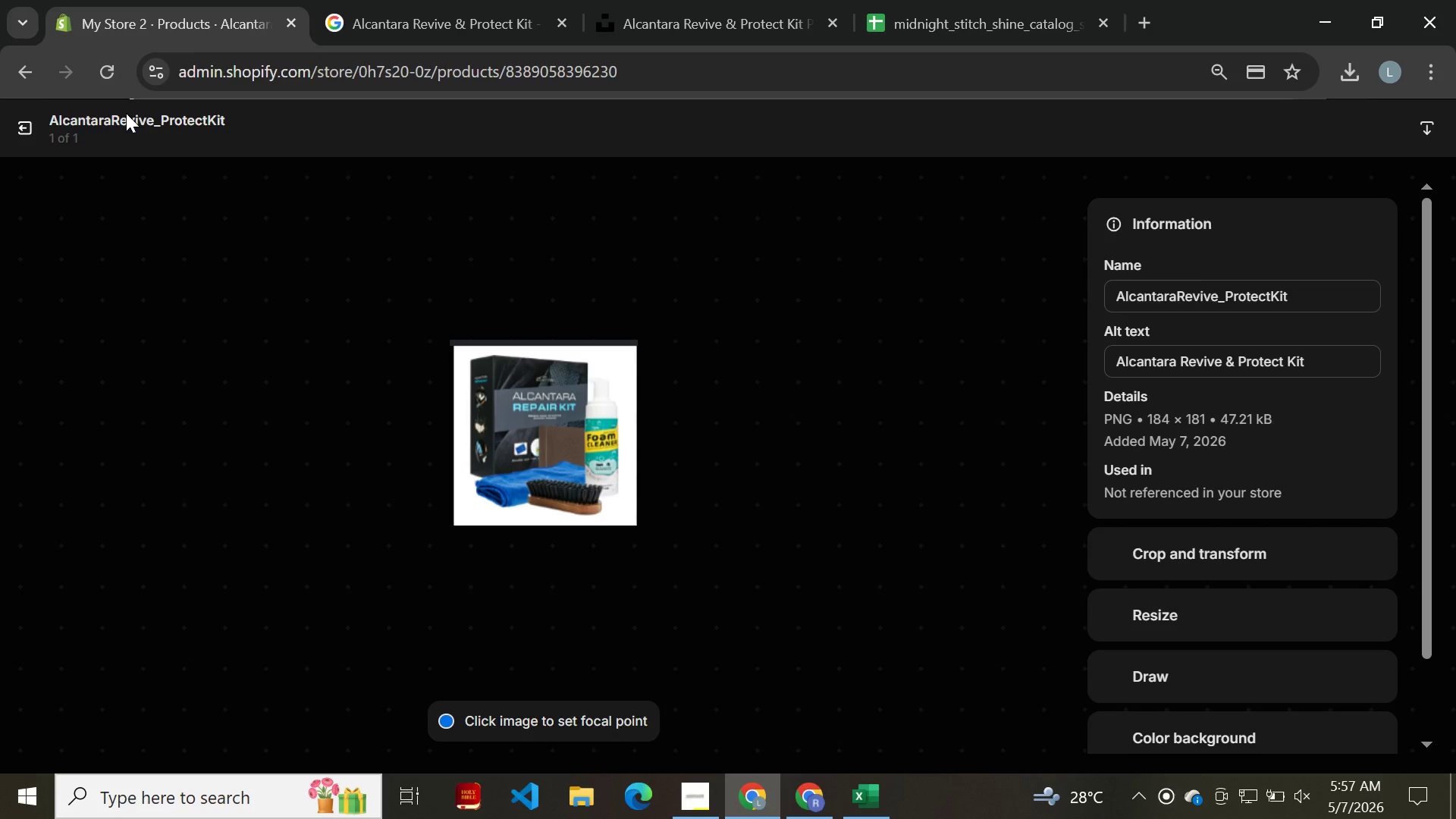 
left_click([29, 131])
 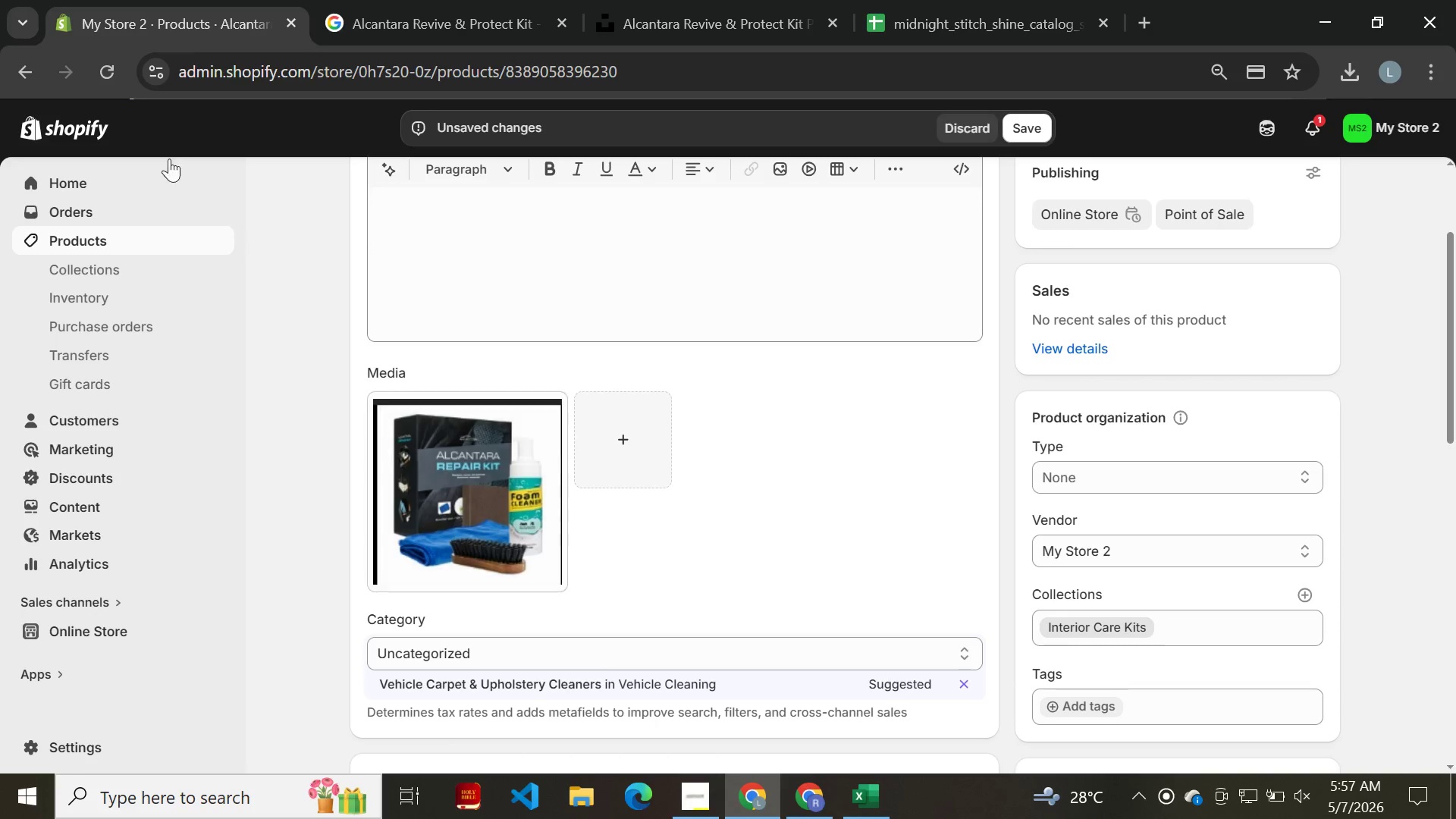 
left_click([27, 68])
 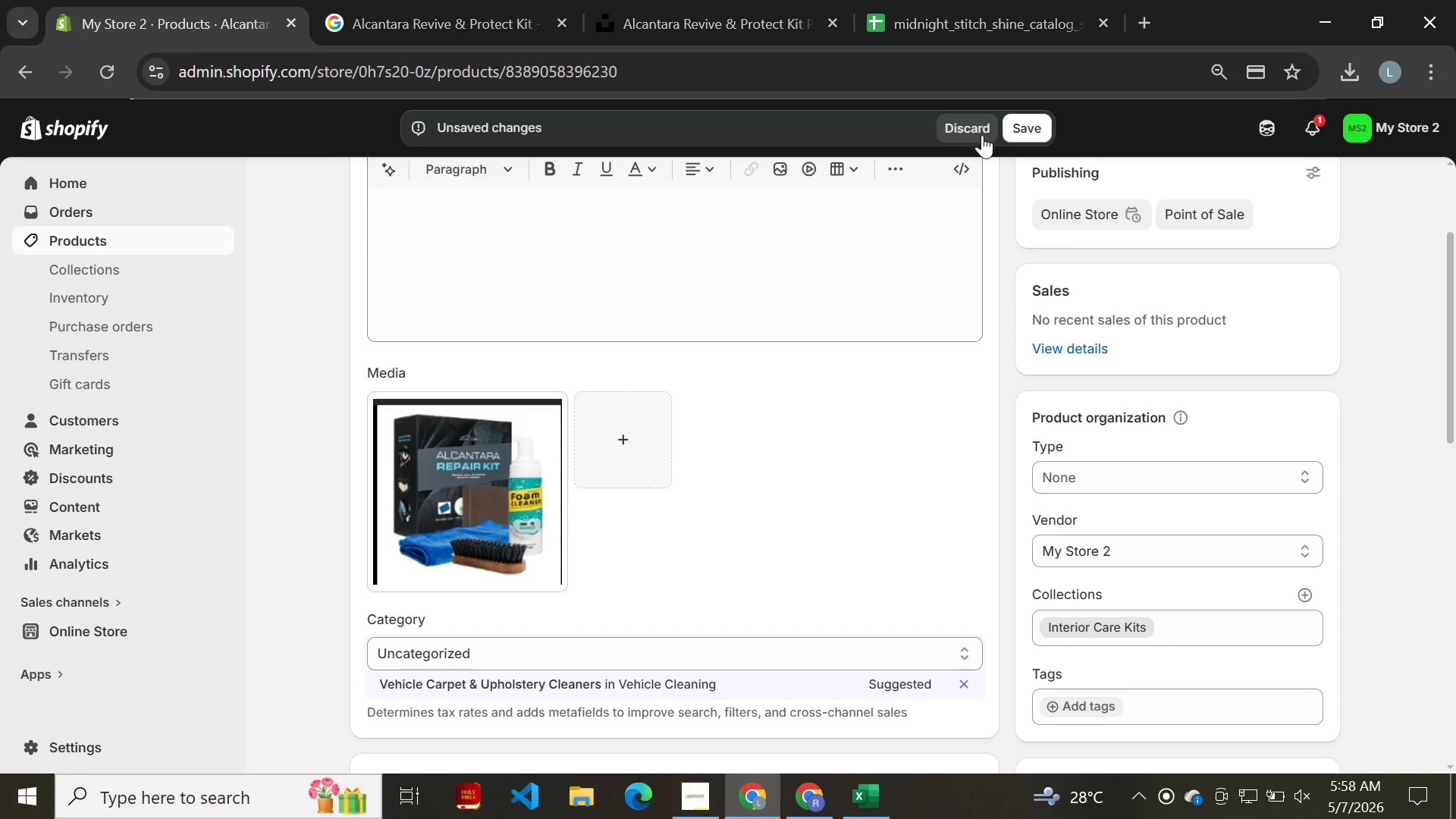 
left_click([1034, 126])
 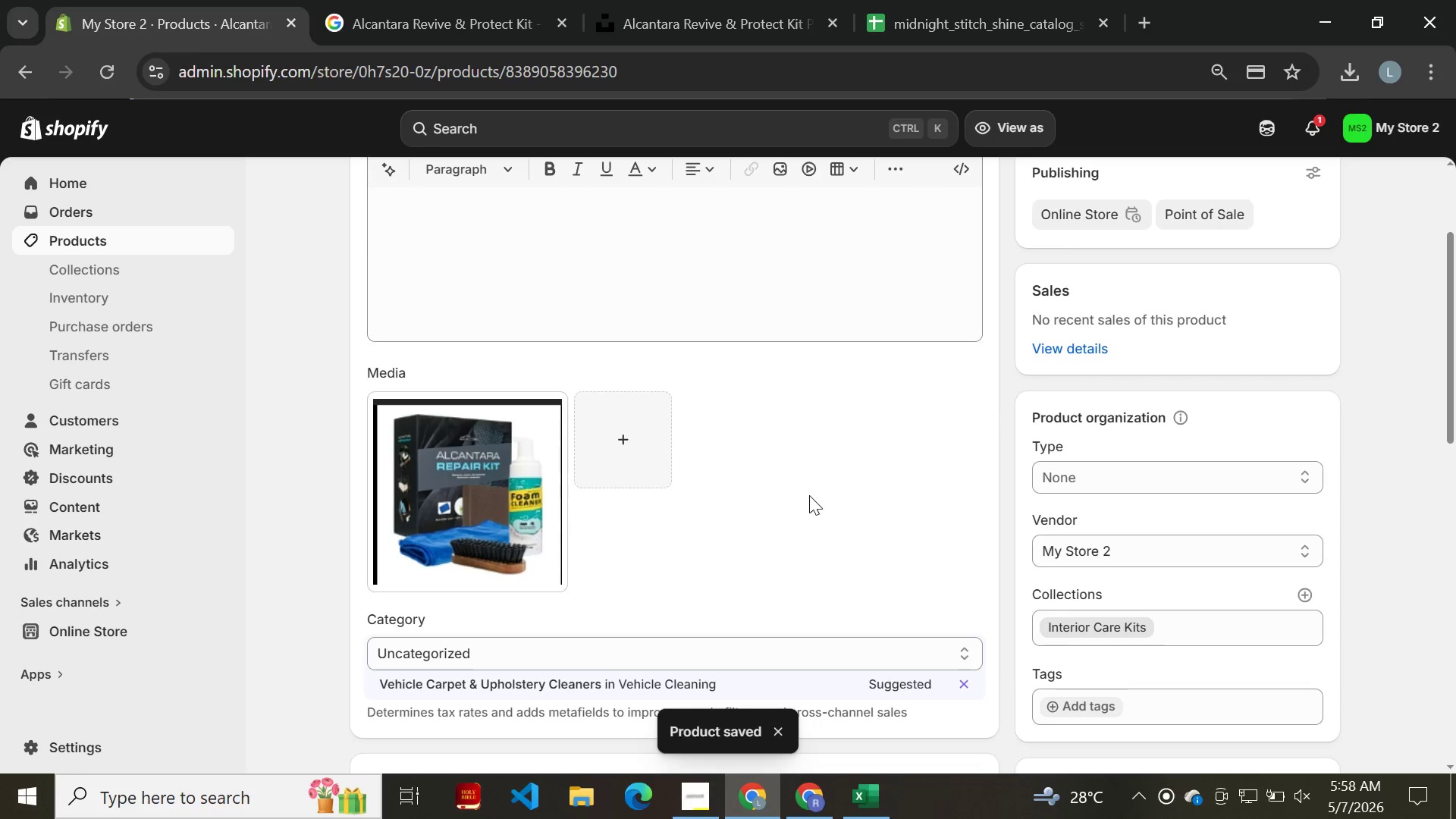 
wait(5.28)
 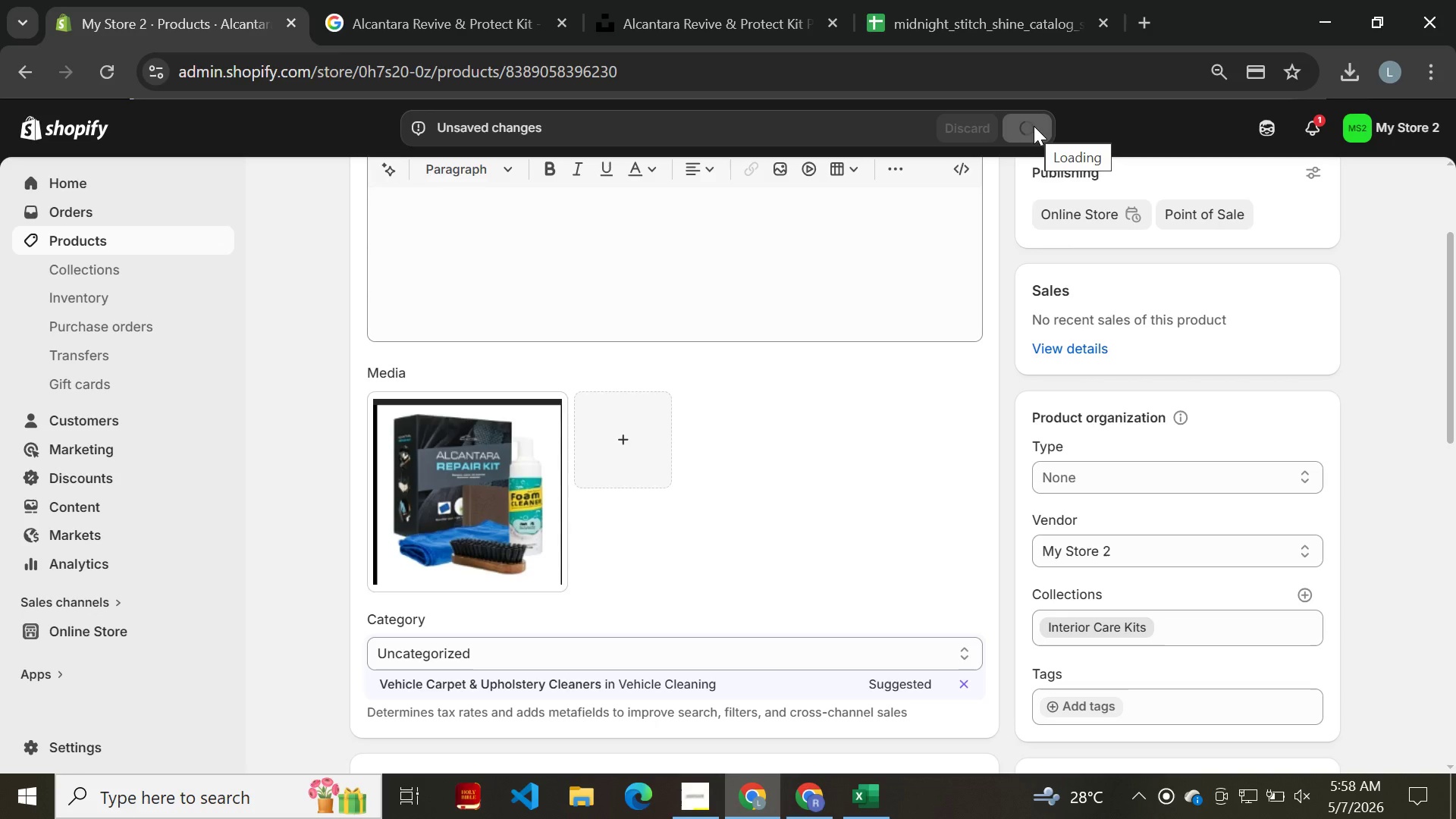 
left_click([30, 70])
 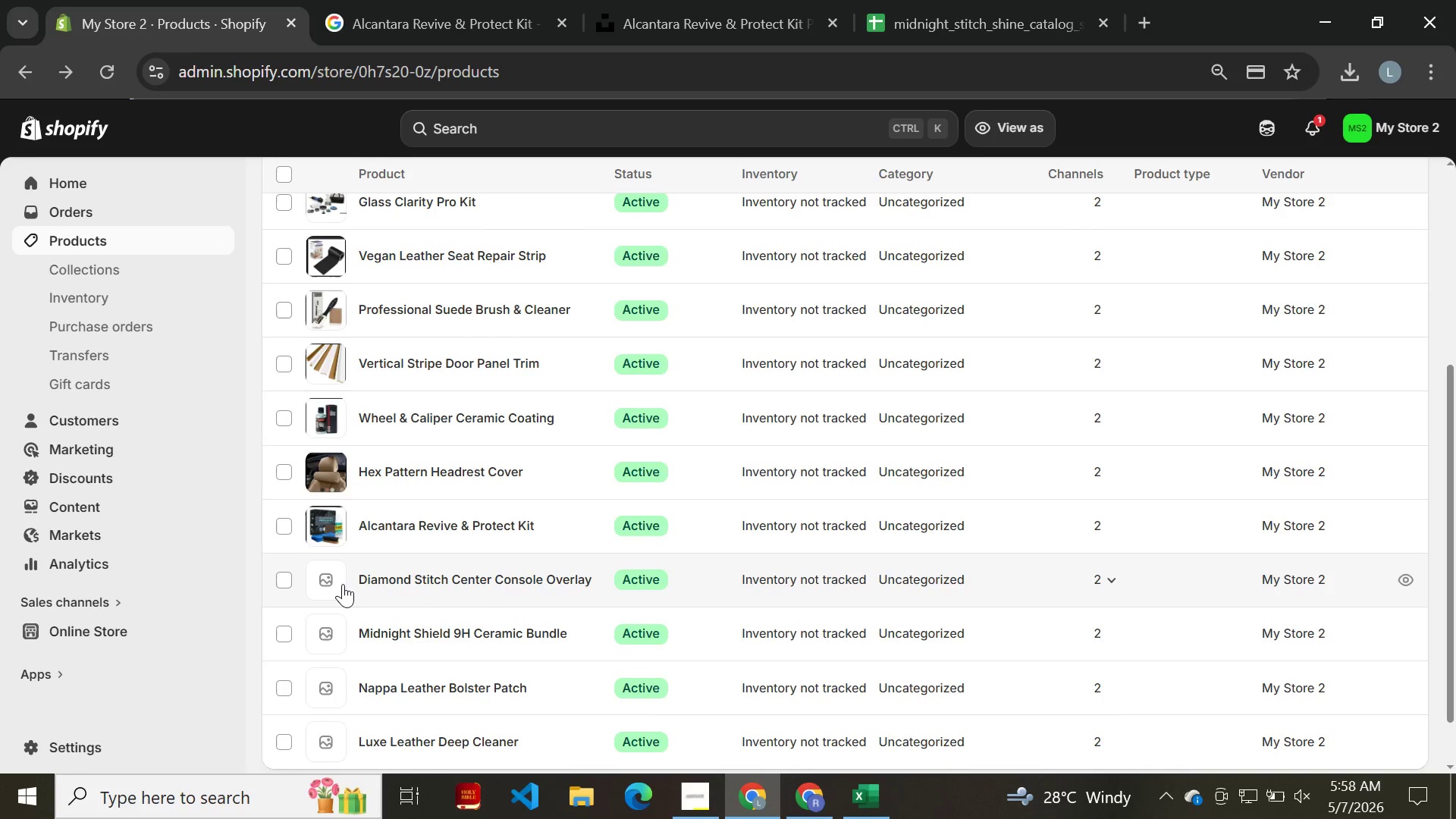 
wait(6.2)
 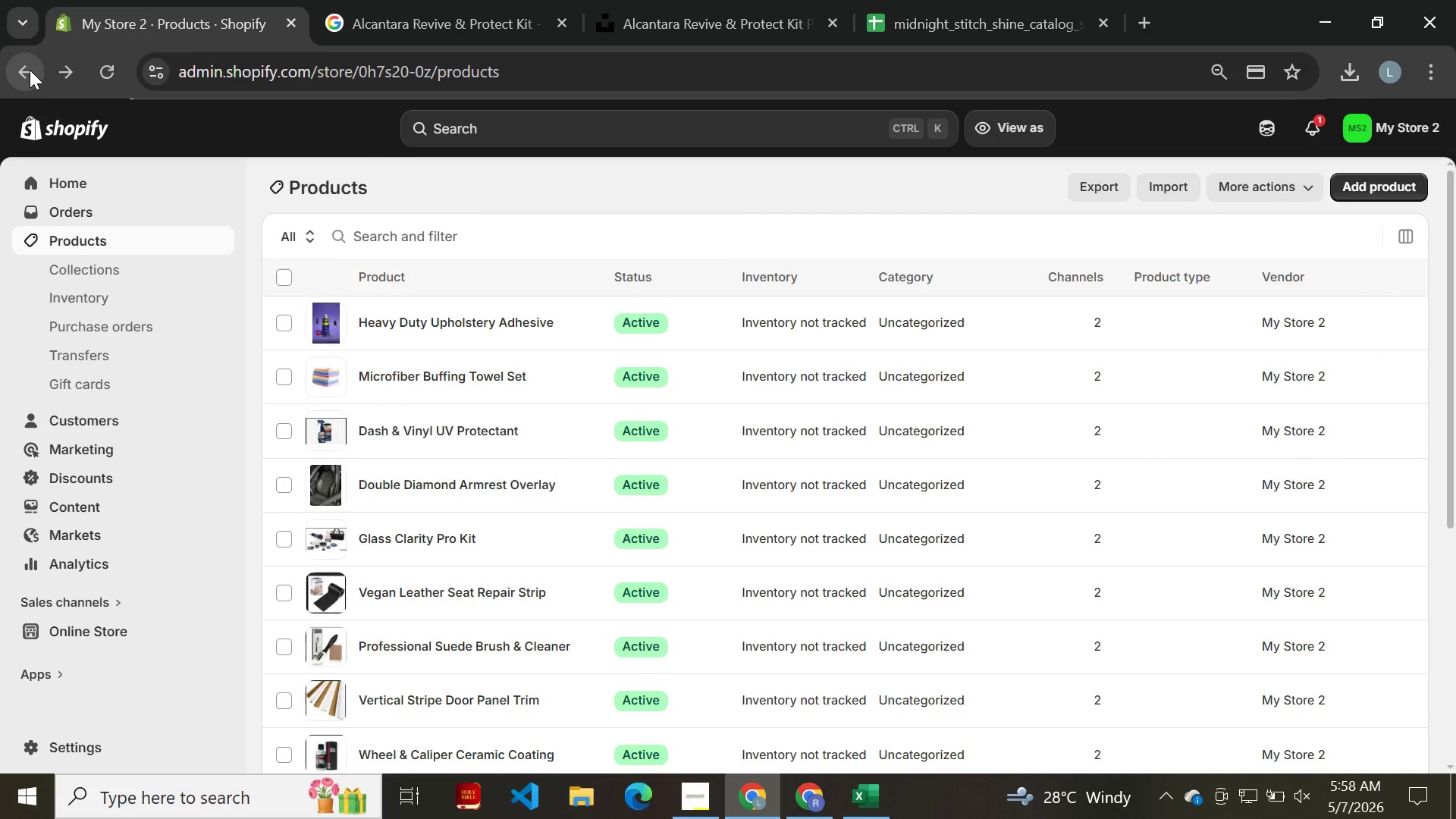 
left_click([397, 572])
 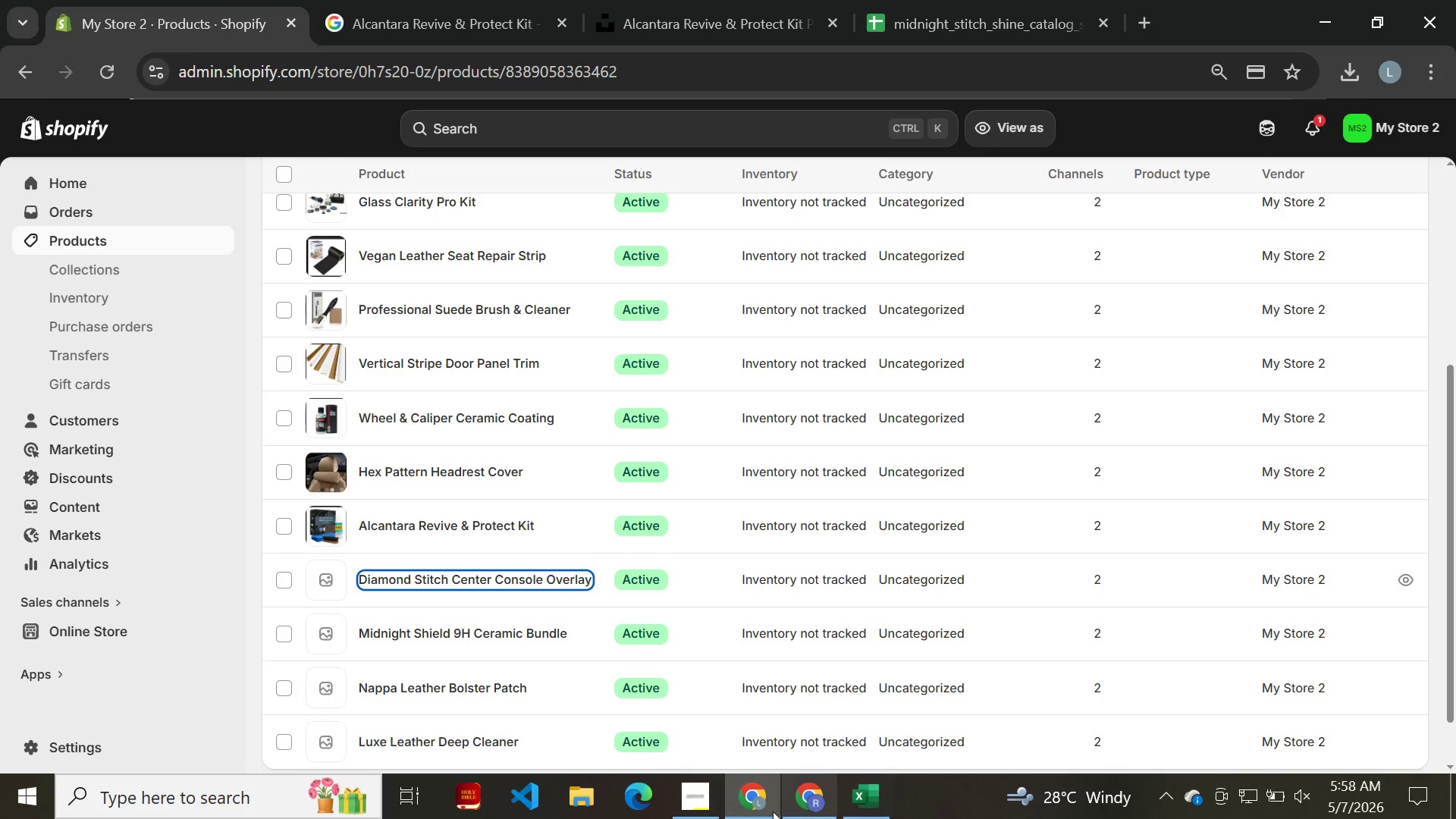 
left_click([700, 795])